 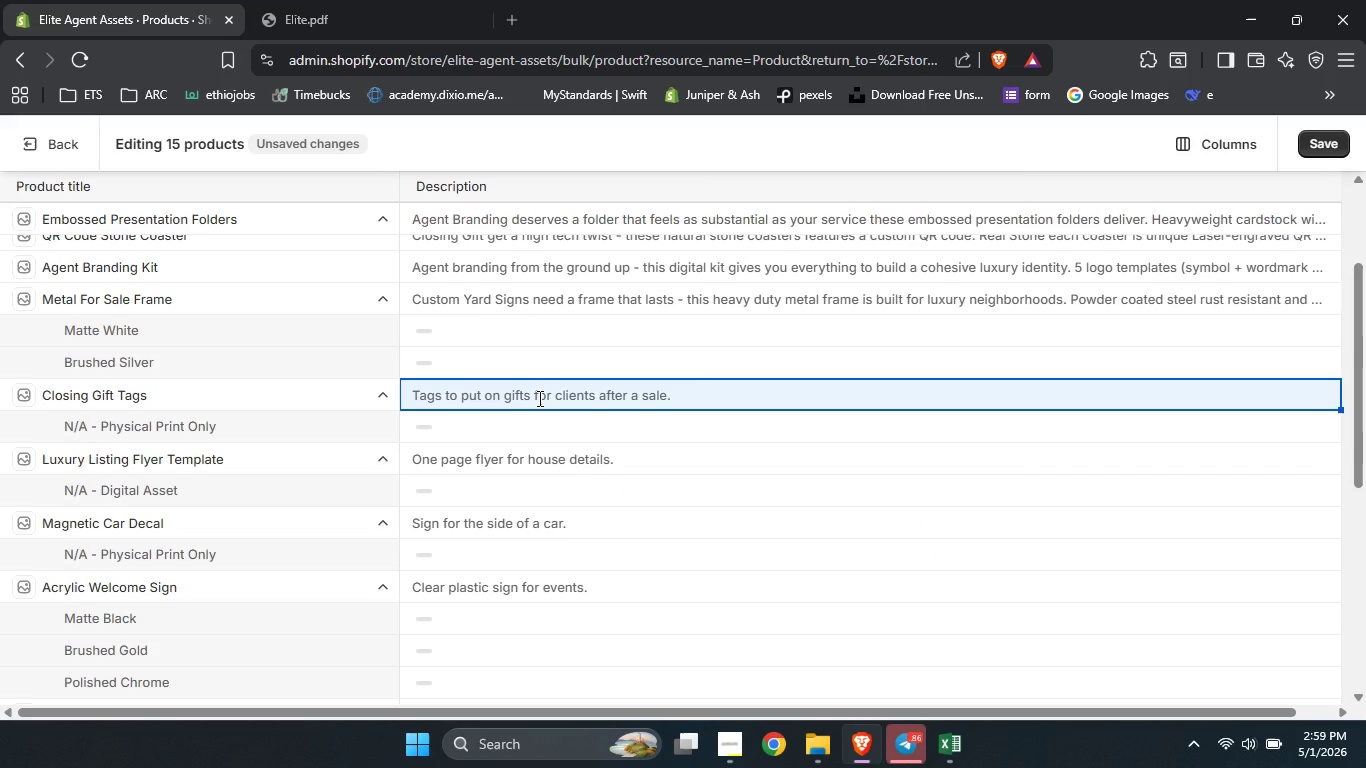 
left_click([538, 398])
 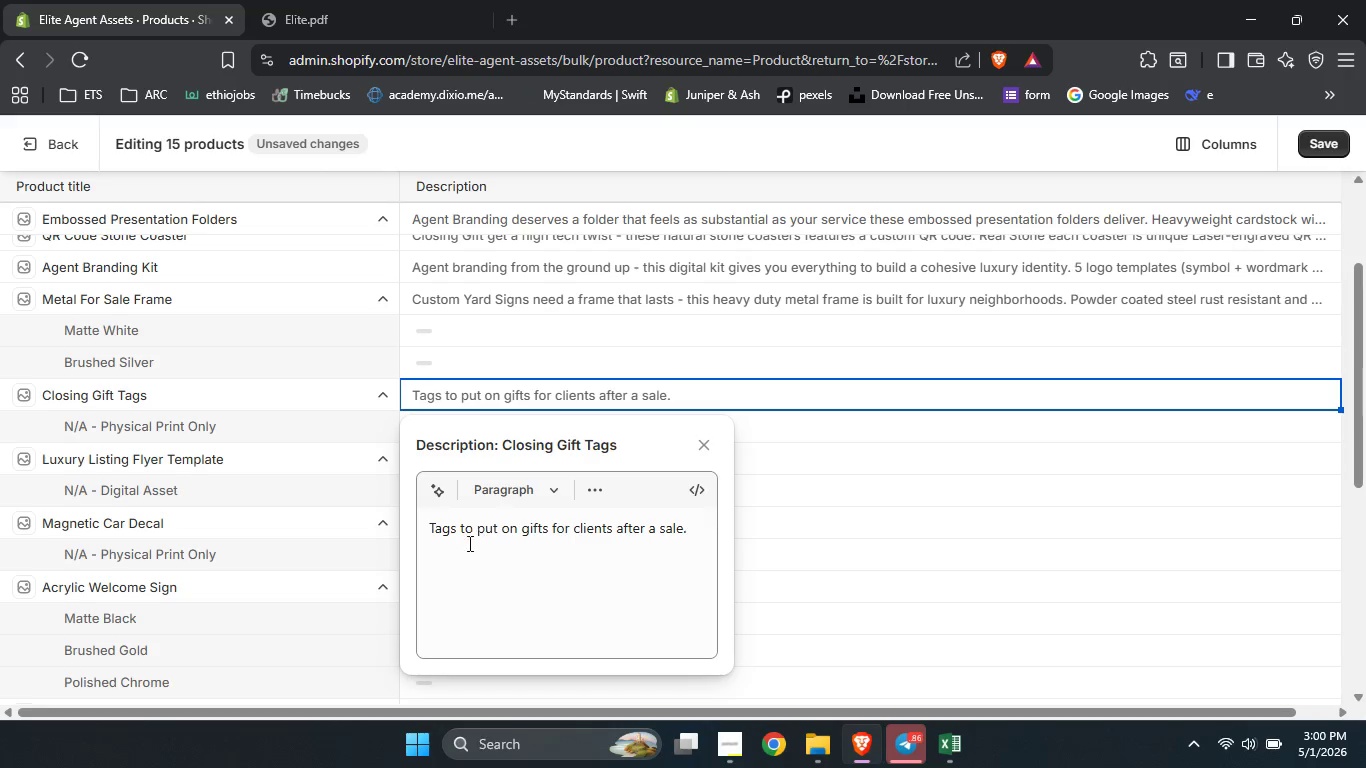 
left_click([464, 558])
 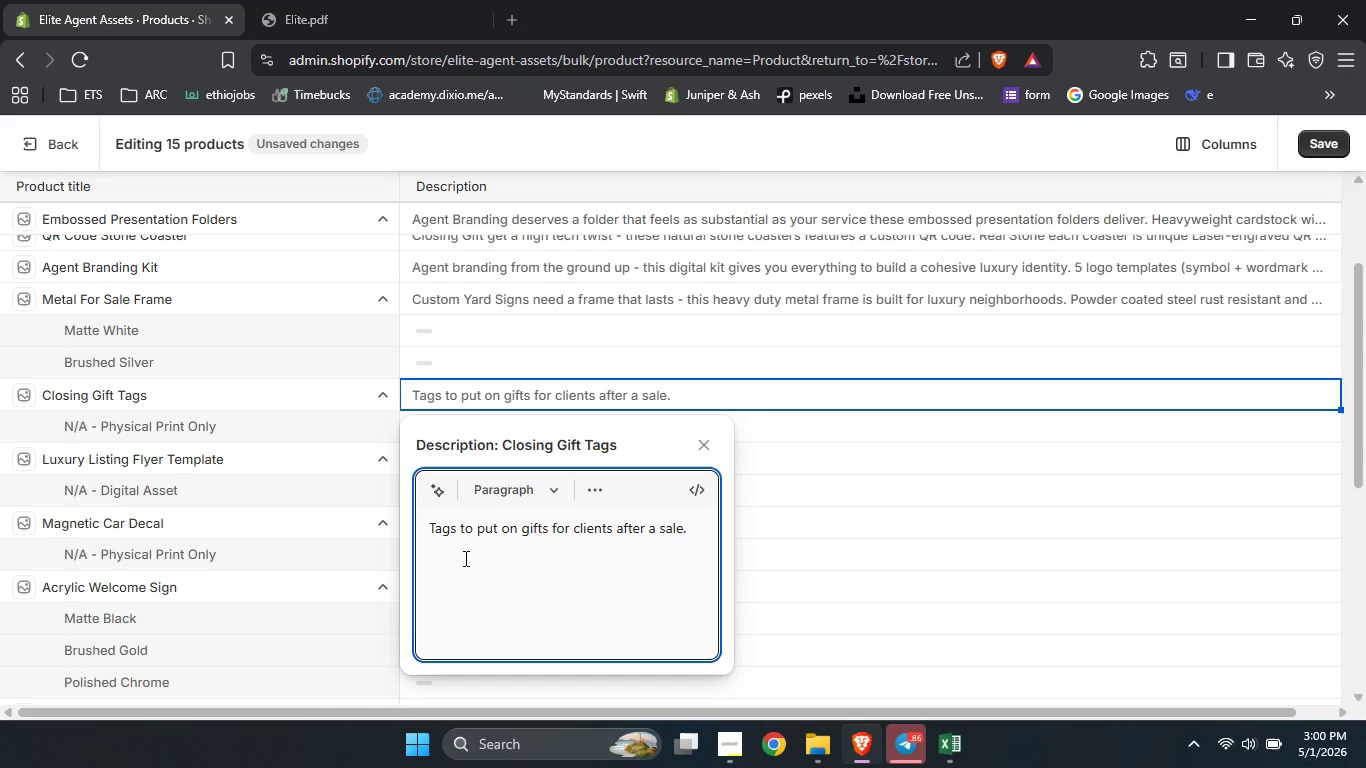 
key(Control+A)
 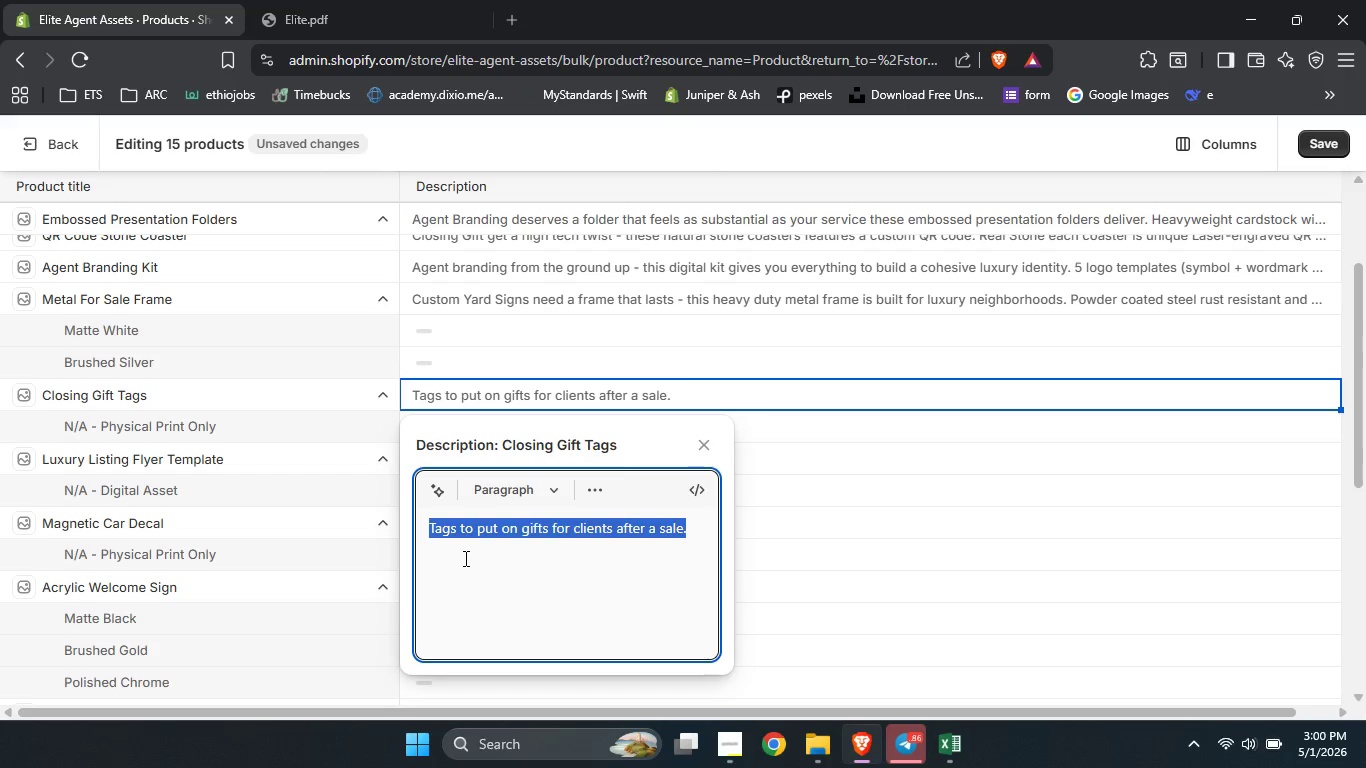 
type(Closing Gift yags )
key(Backspace)
key(Backspace)
key(Backspace)
key(Backspace)
key(Backspace)
type(Tags that say "thak )
key(Backspace)
key(Backspace)
type(nk uypu)
key(Backspace)
key(Backspace)
key(Backspace)
key(Backspace)
type(you" un )
key(Backspace)
key(Backspace)
key(Backspace)
type(in the most elegn)
key(Backspace)
type(ant way possible.)
 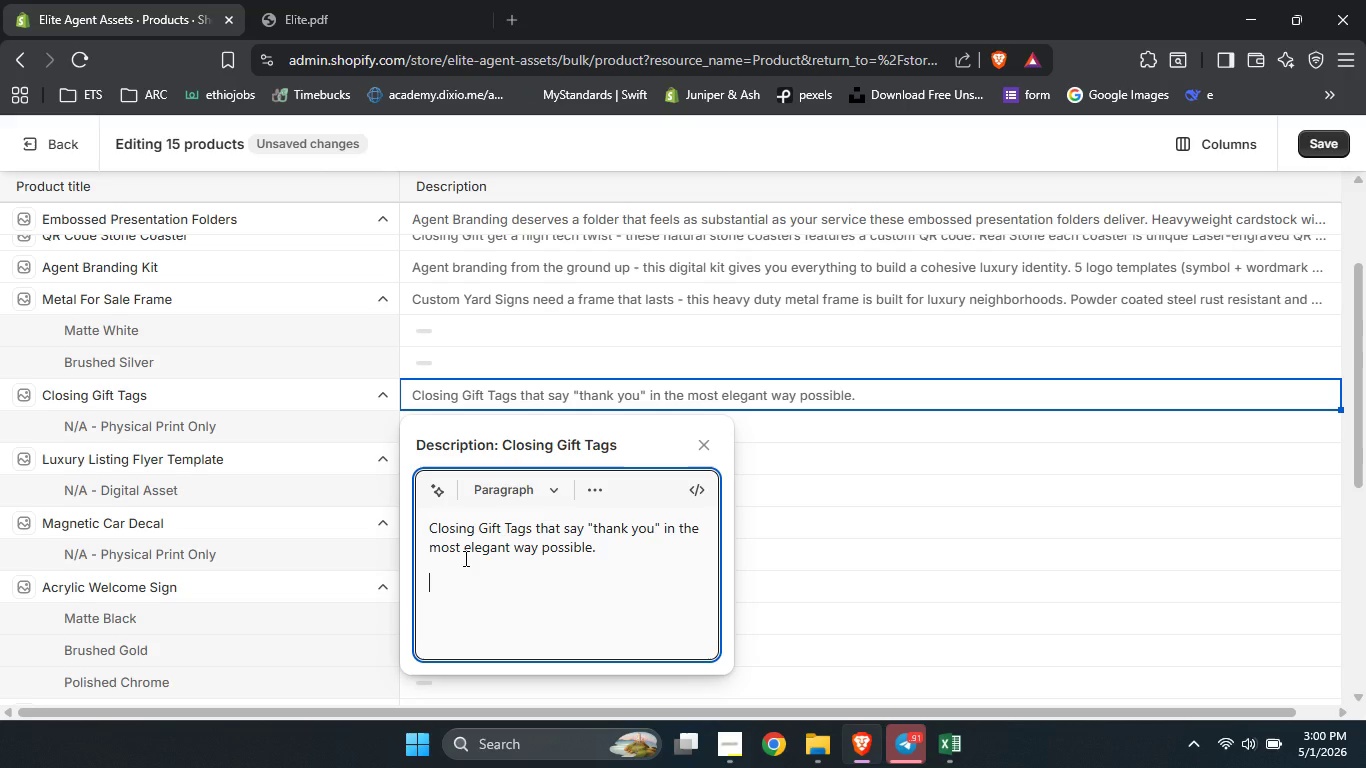 
 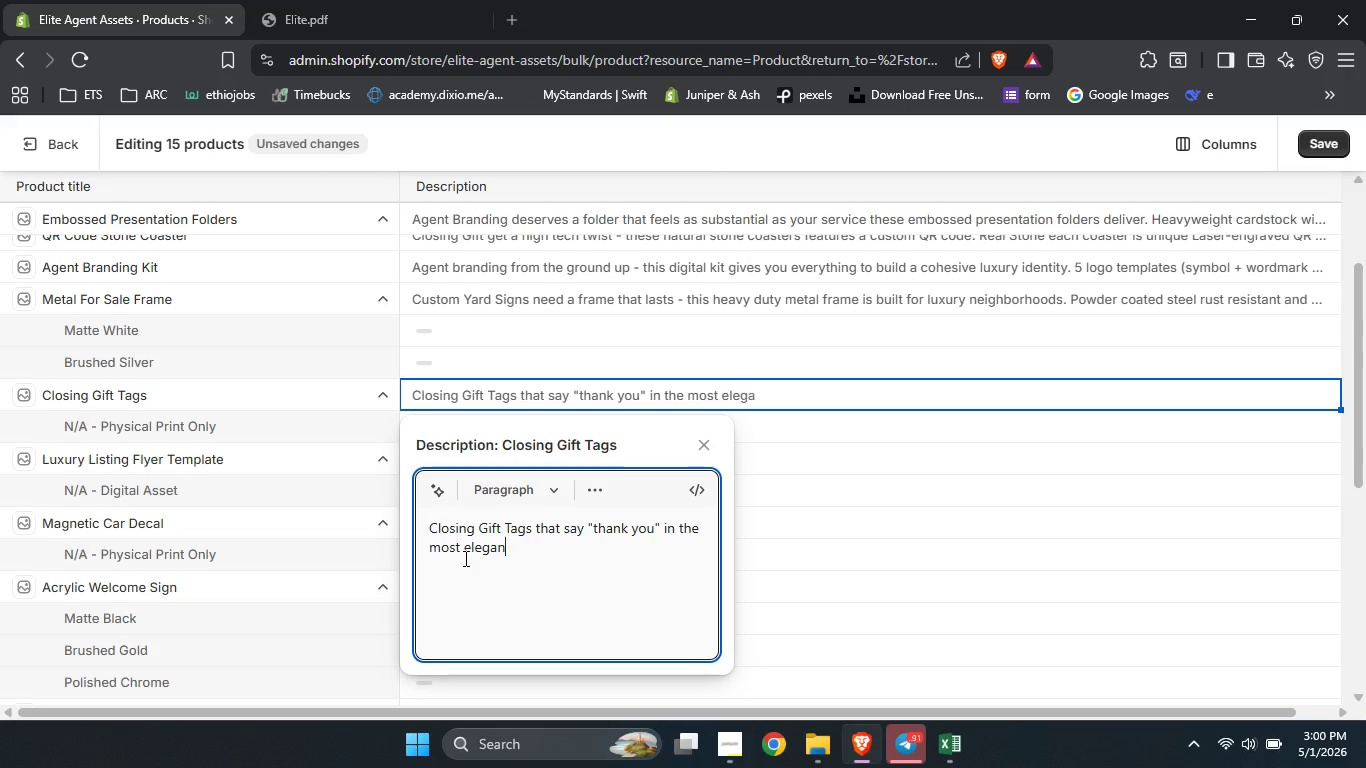 
key(Enter)
 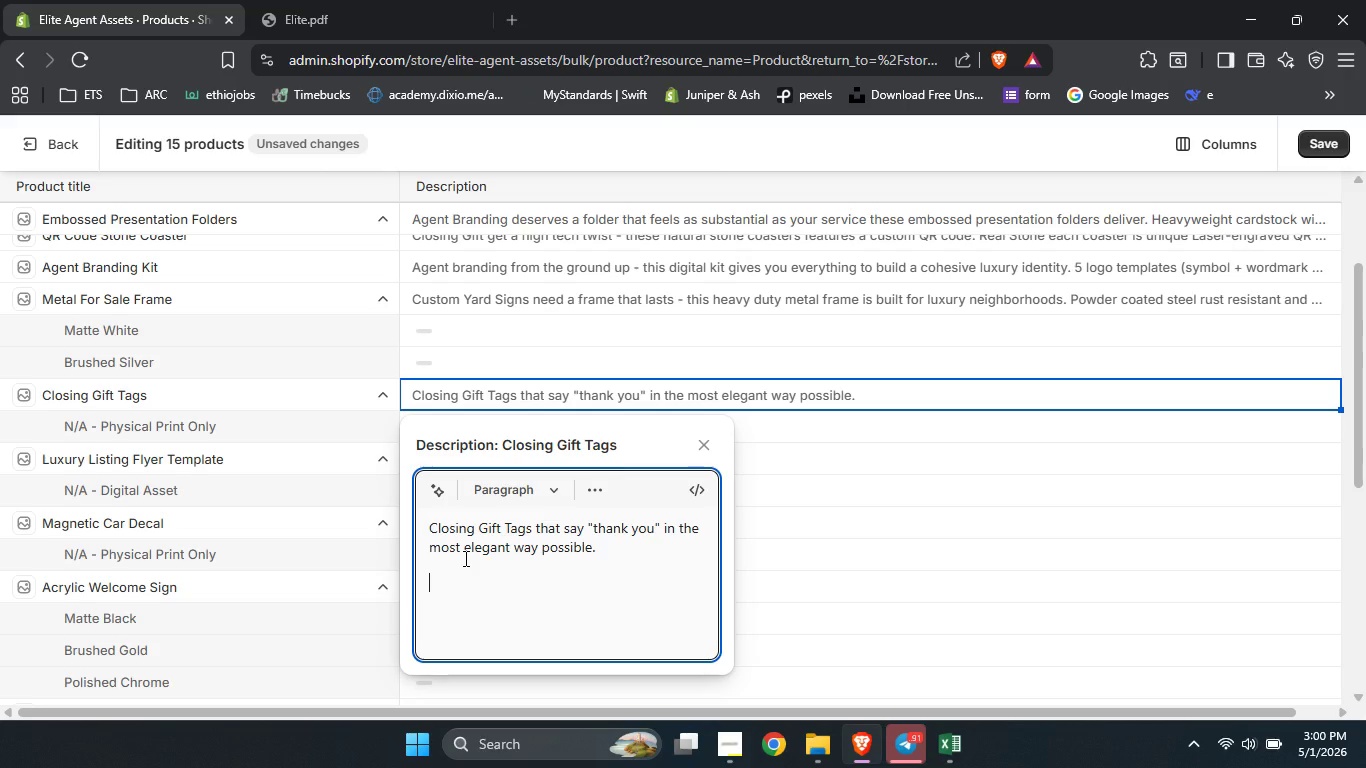 
type(Metaliic )
key(Backspace)
key(Backspace)
key(Backspace)
key(Backspace)
type(lic foil accent )
key(Backspace)
type(s gold or silver)
 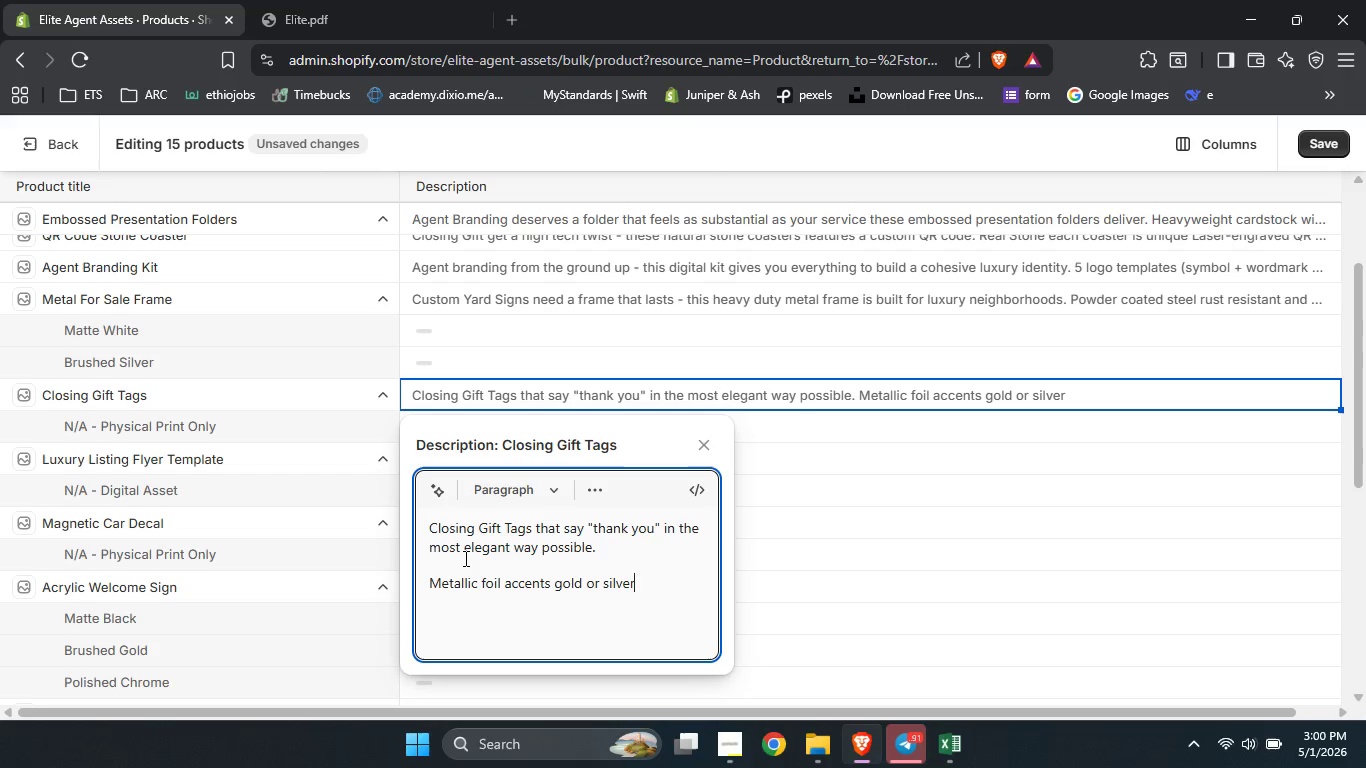 
key(Enter)
 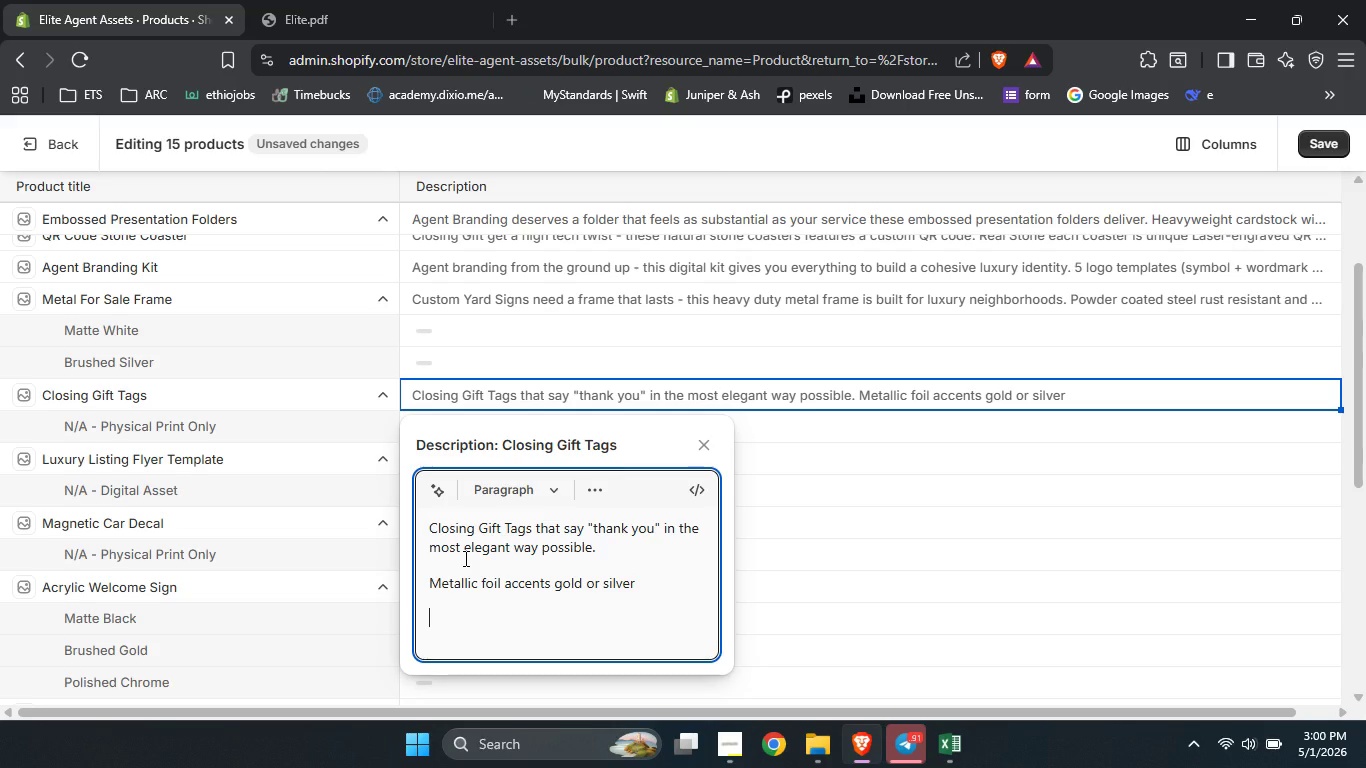 
type(Perforated trar od)
key(Backspace)
type(ff strop)
key(Backspace)
key(Backspace)
type(ip)
 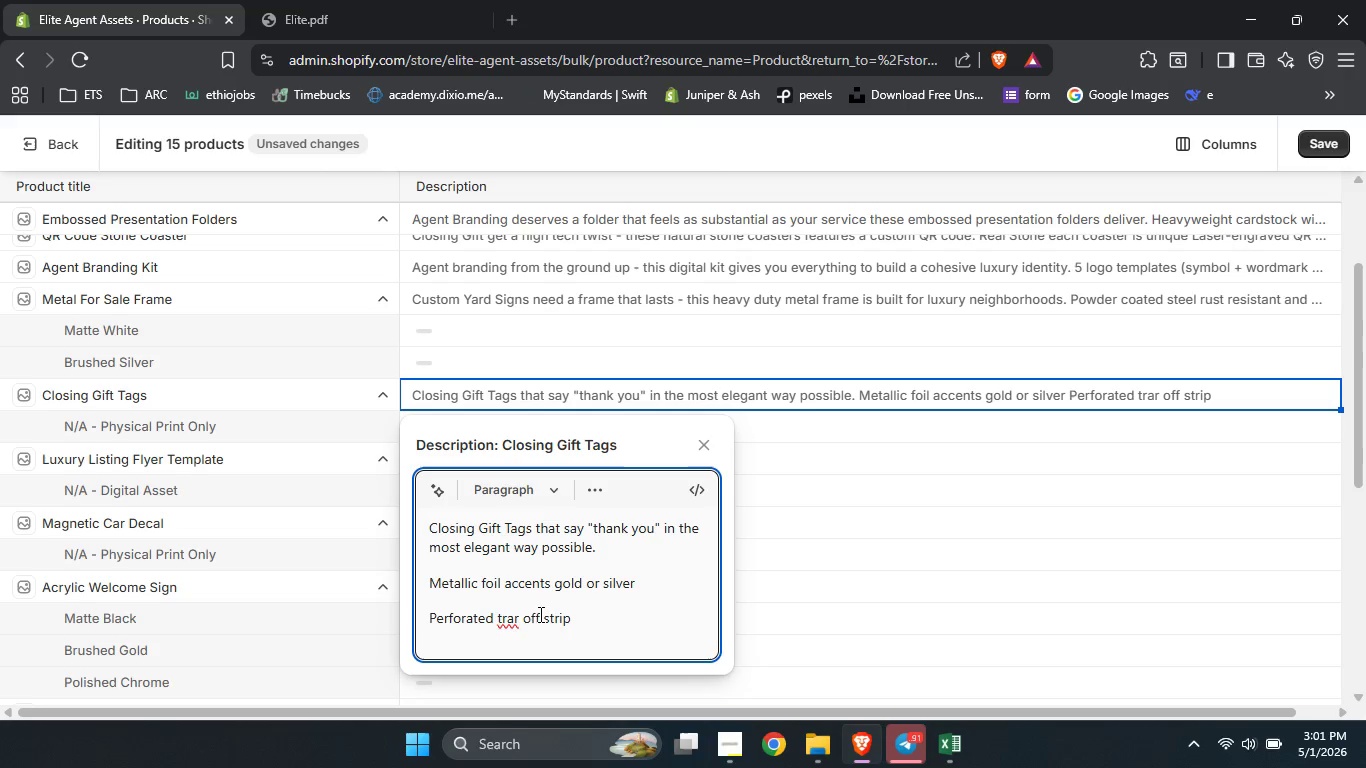 
left_click([505, 617])
 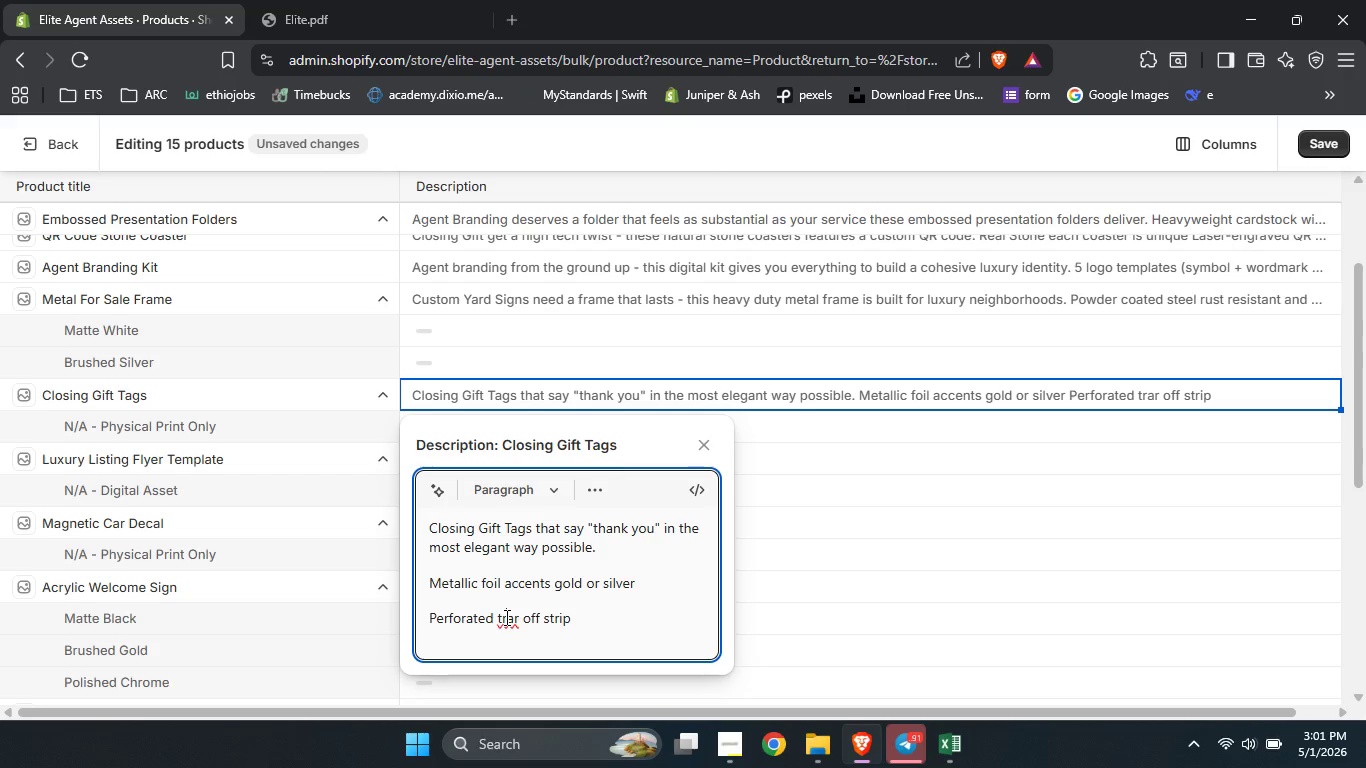 
key(Backspace)
 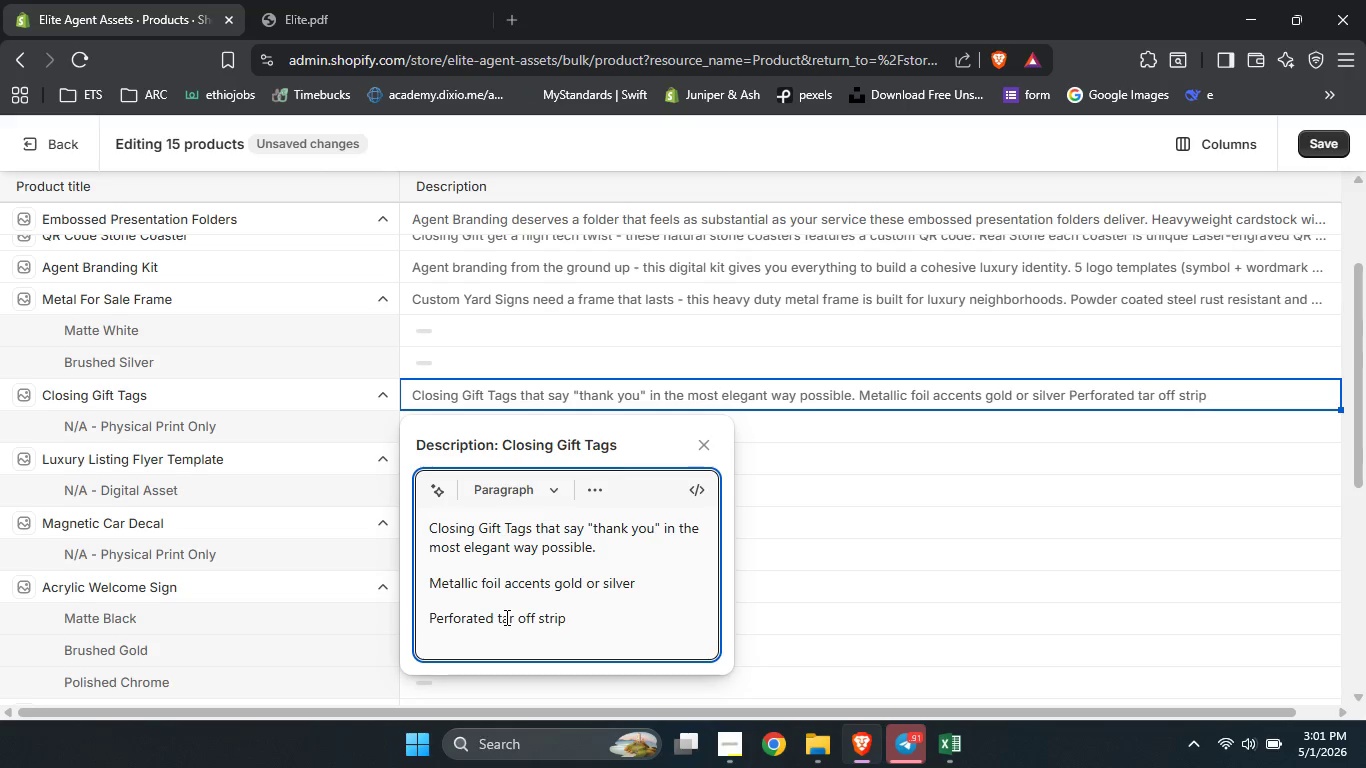 
key(E)
 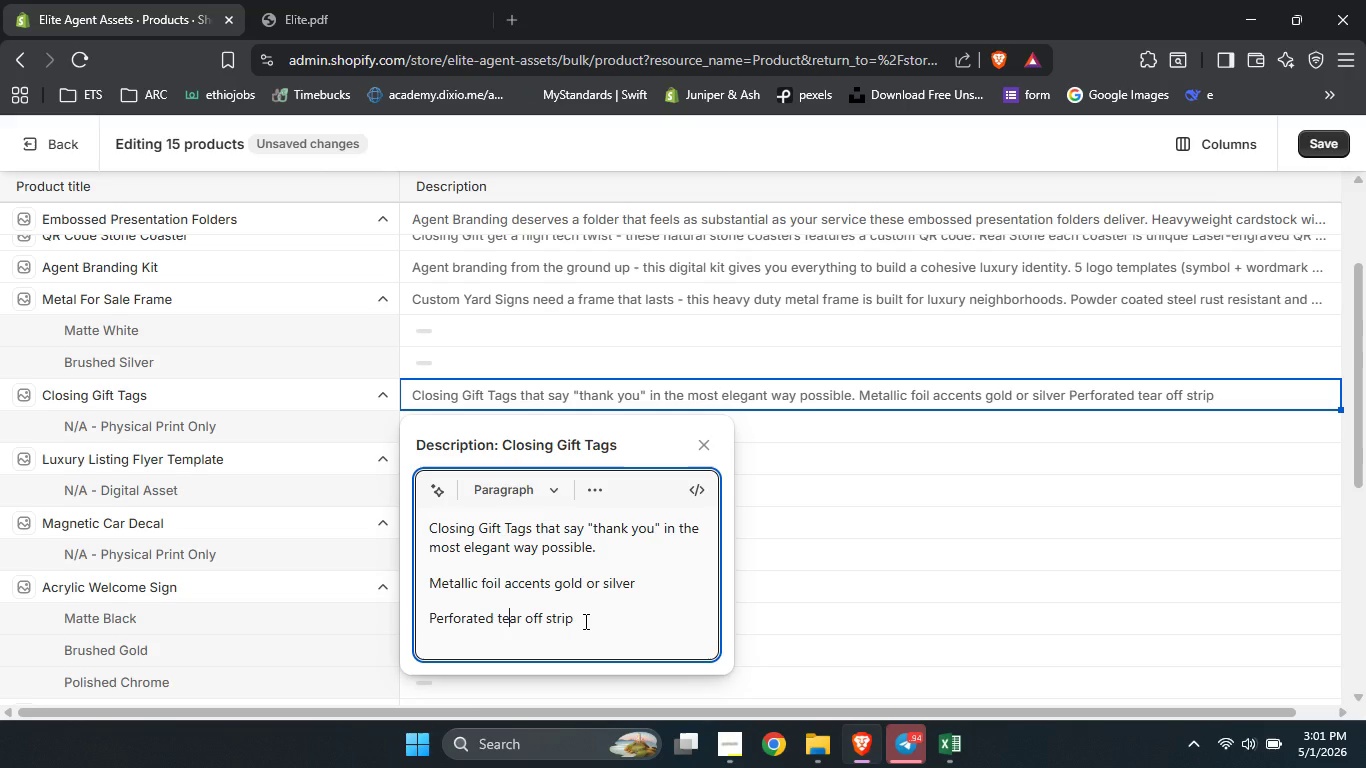 
left_click([584, 621])
 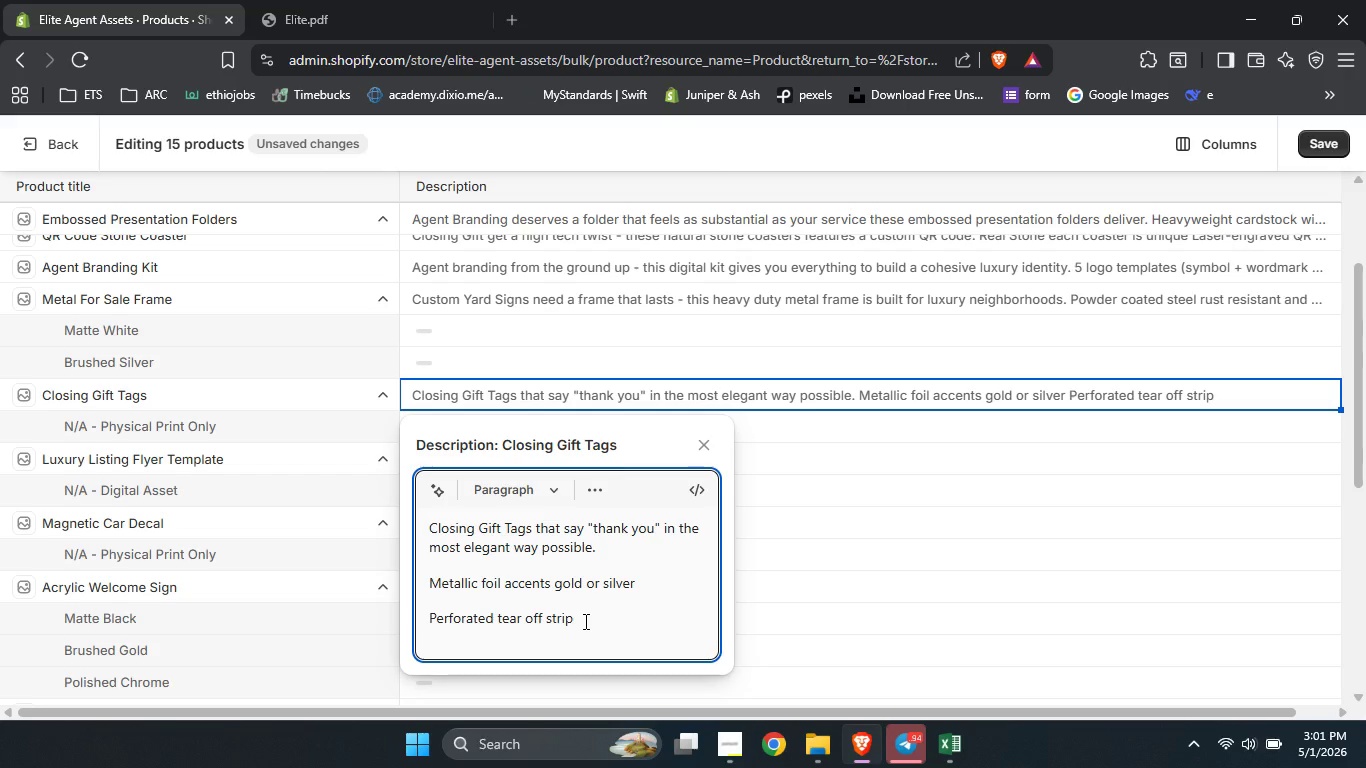 
type( for easy separation )
 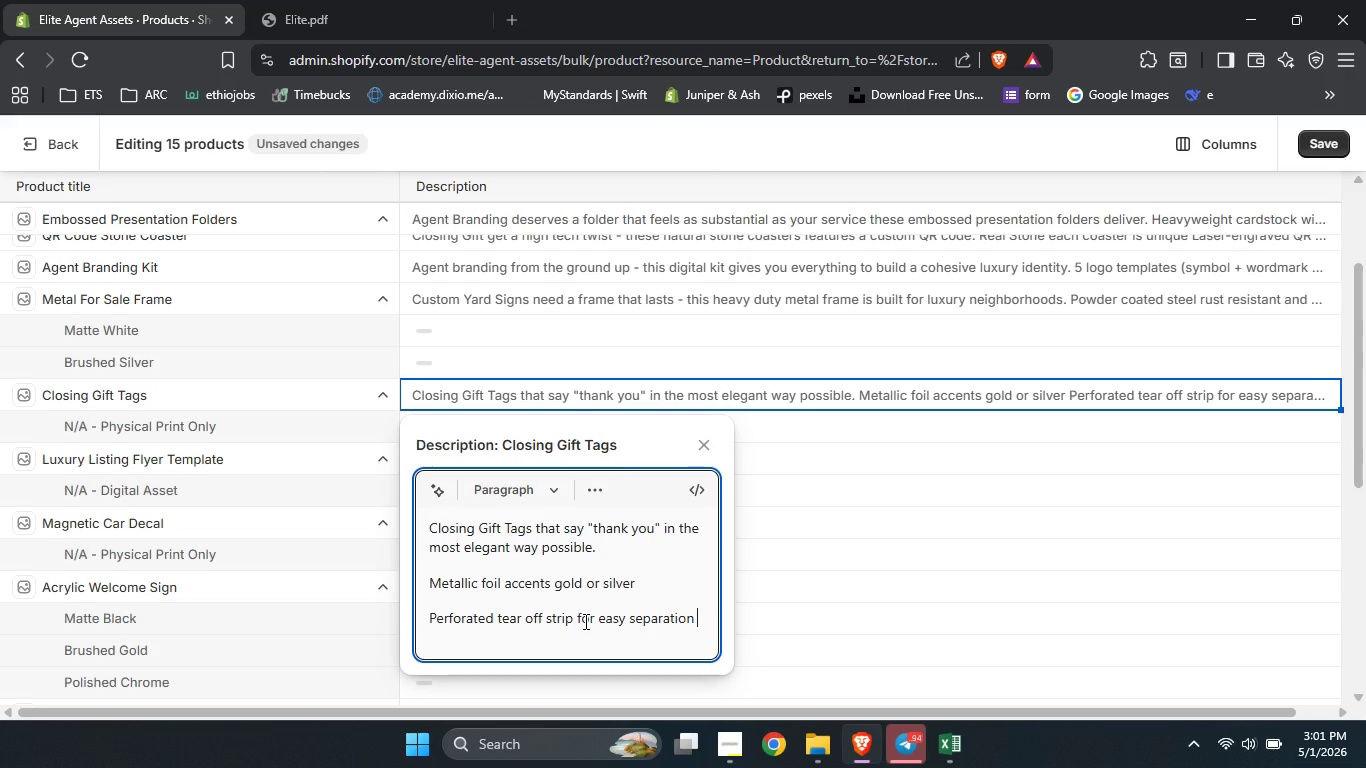 
key(Enter)
 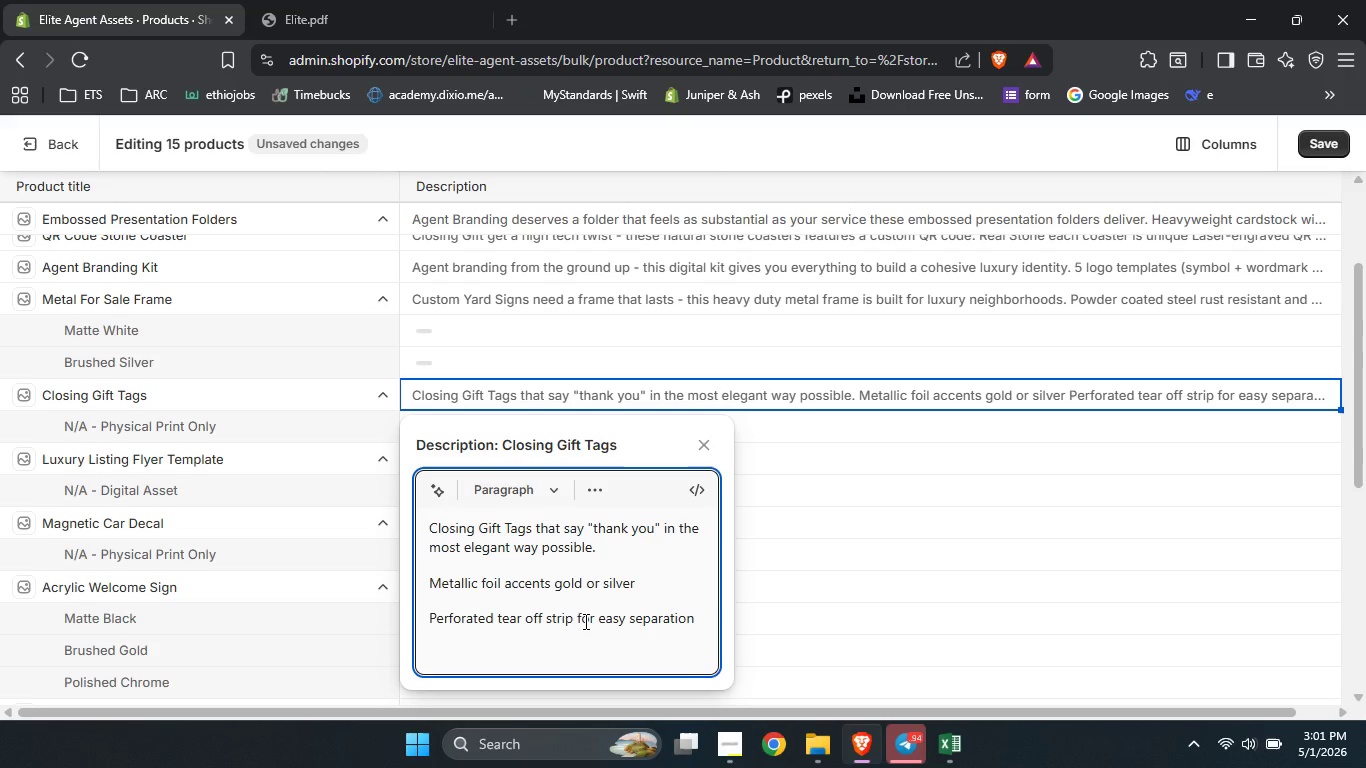 
type(Customizi)
key(Backspace)
type(able with o)
key(Backspace)
type(yuou)
key(Backspace)
key(Backspace)
key(Backspace)
type(our agent name and a shot)
key(Backspace)
type(rt message)
 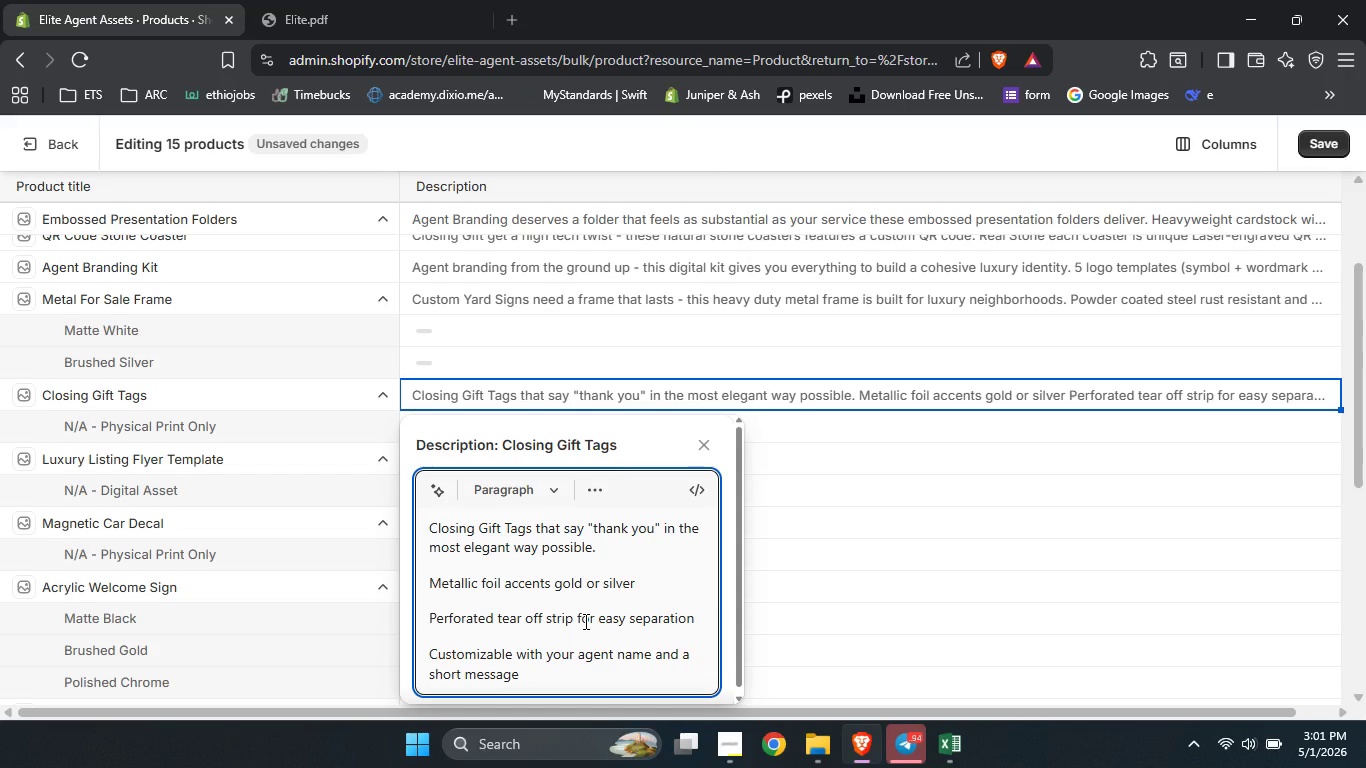 
key(Enter)
 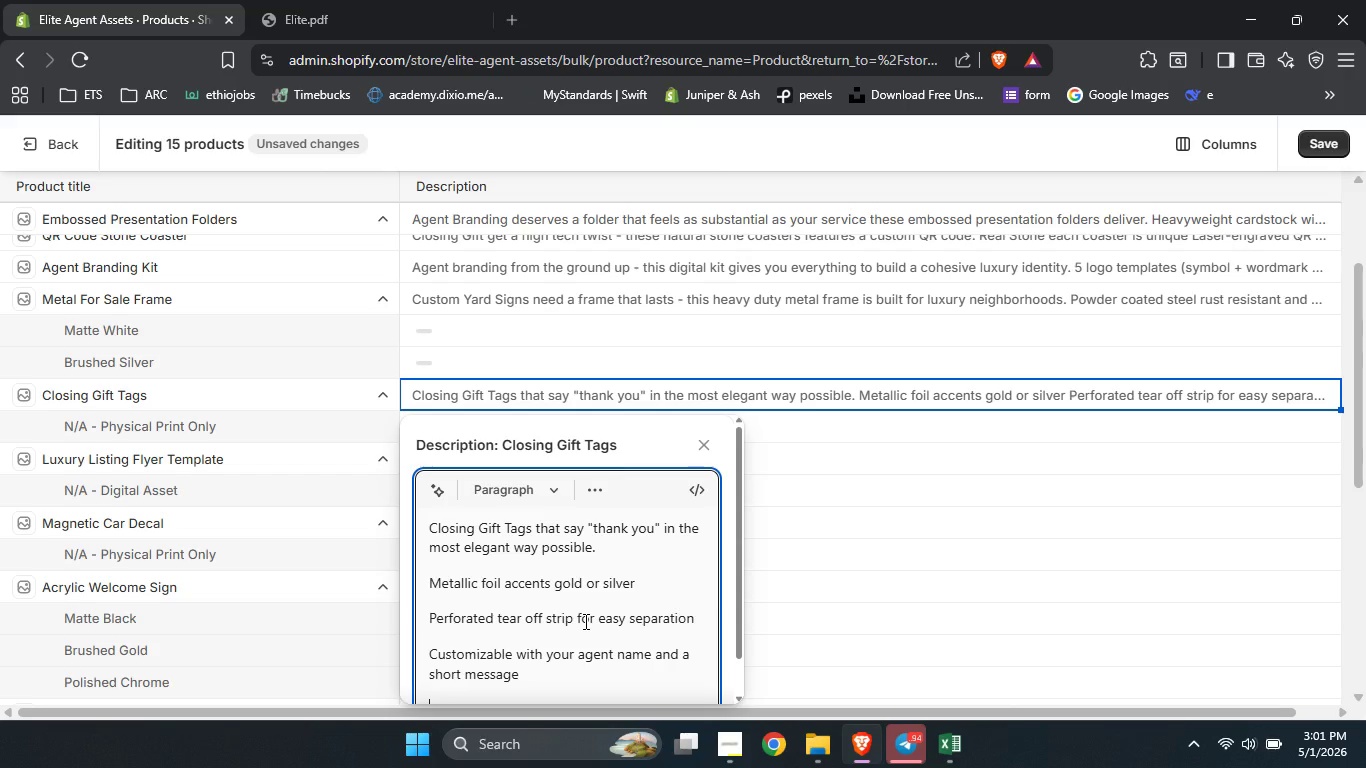 
type(Premium uncha)
key(Backspace)
key(Backspace)
type(oated cardstock writes smoothly with any pen)
 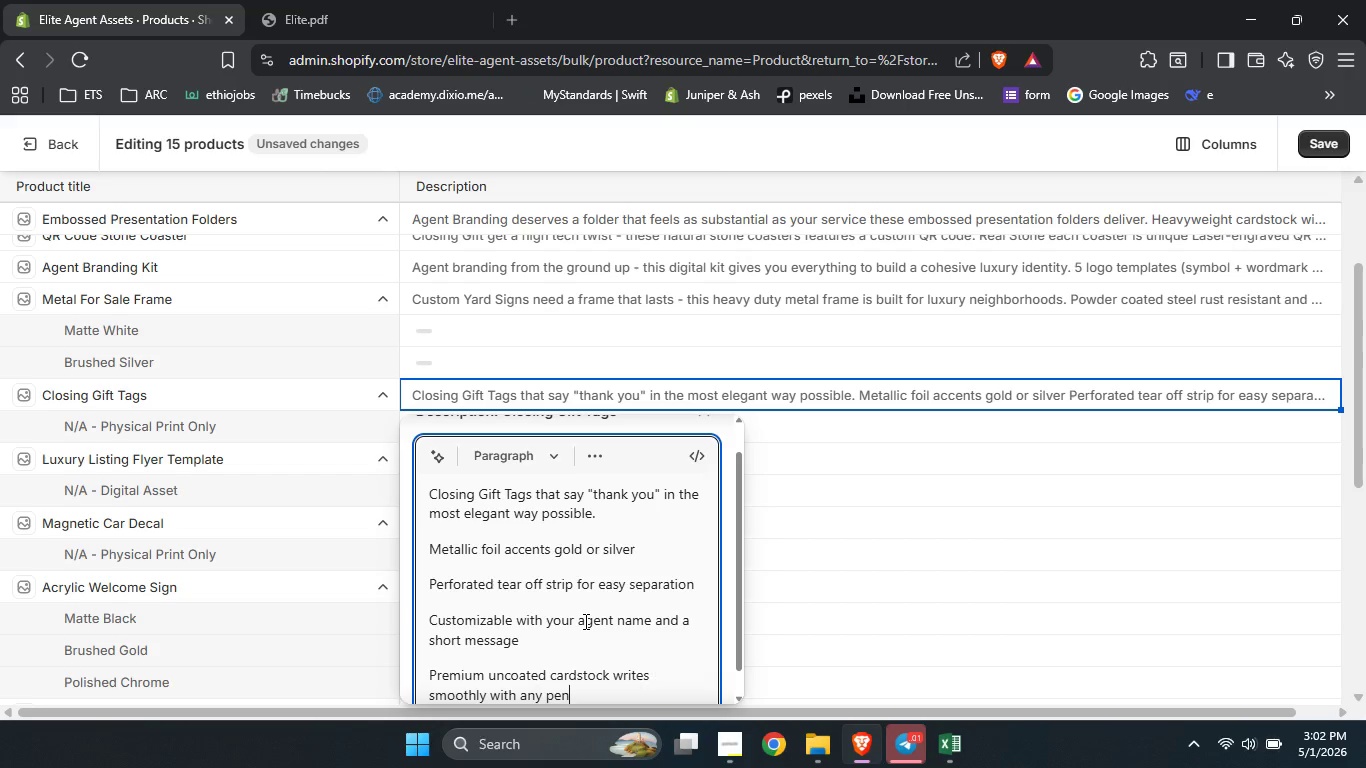 
key(Enter)
 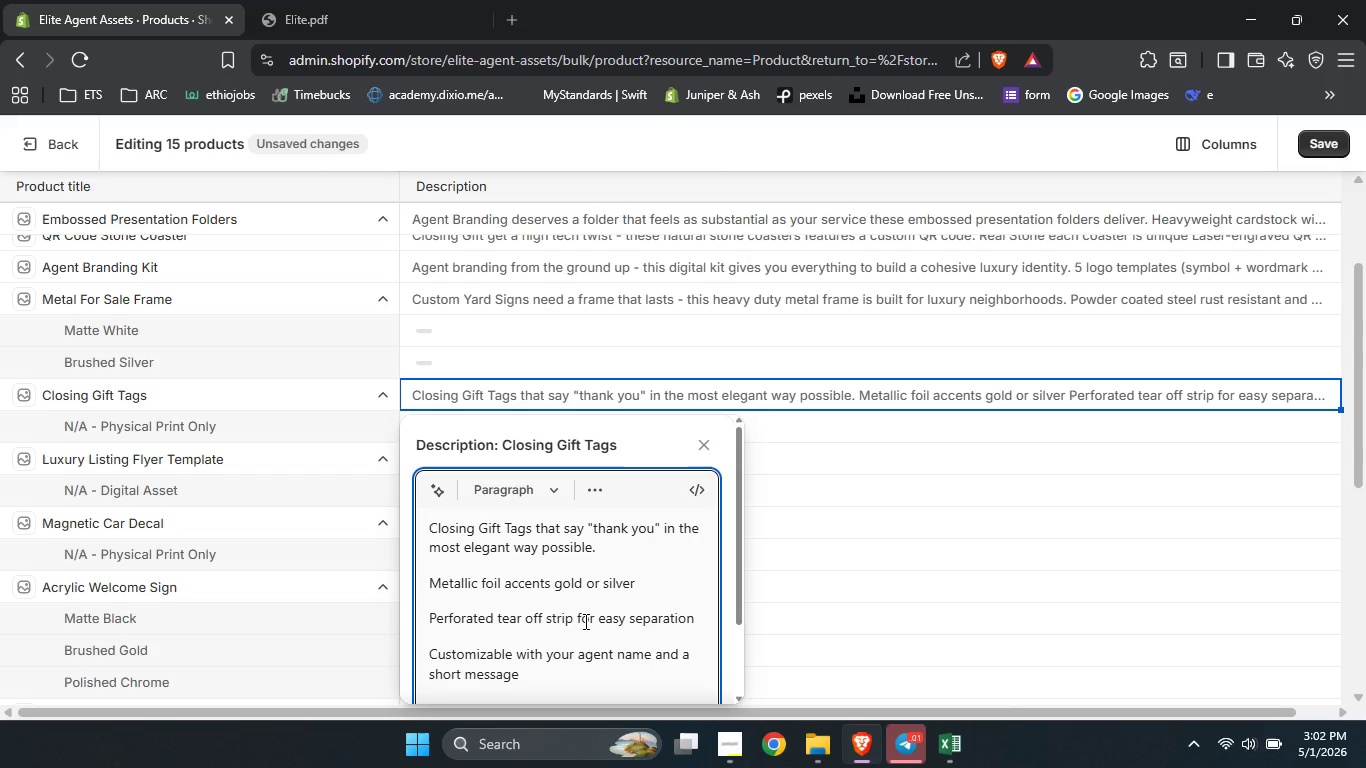 
type(Add a personal touch to evey client gift )
 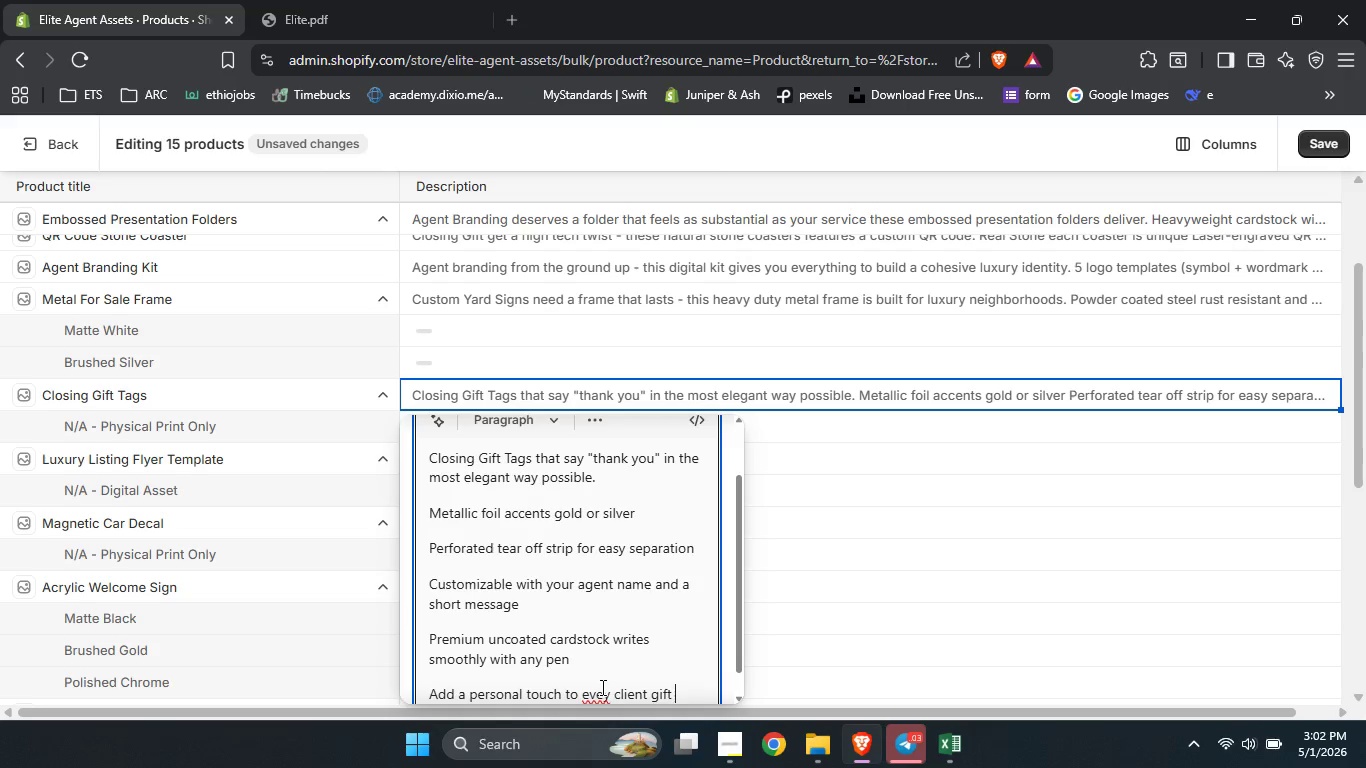 
left_click([608, 696])
 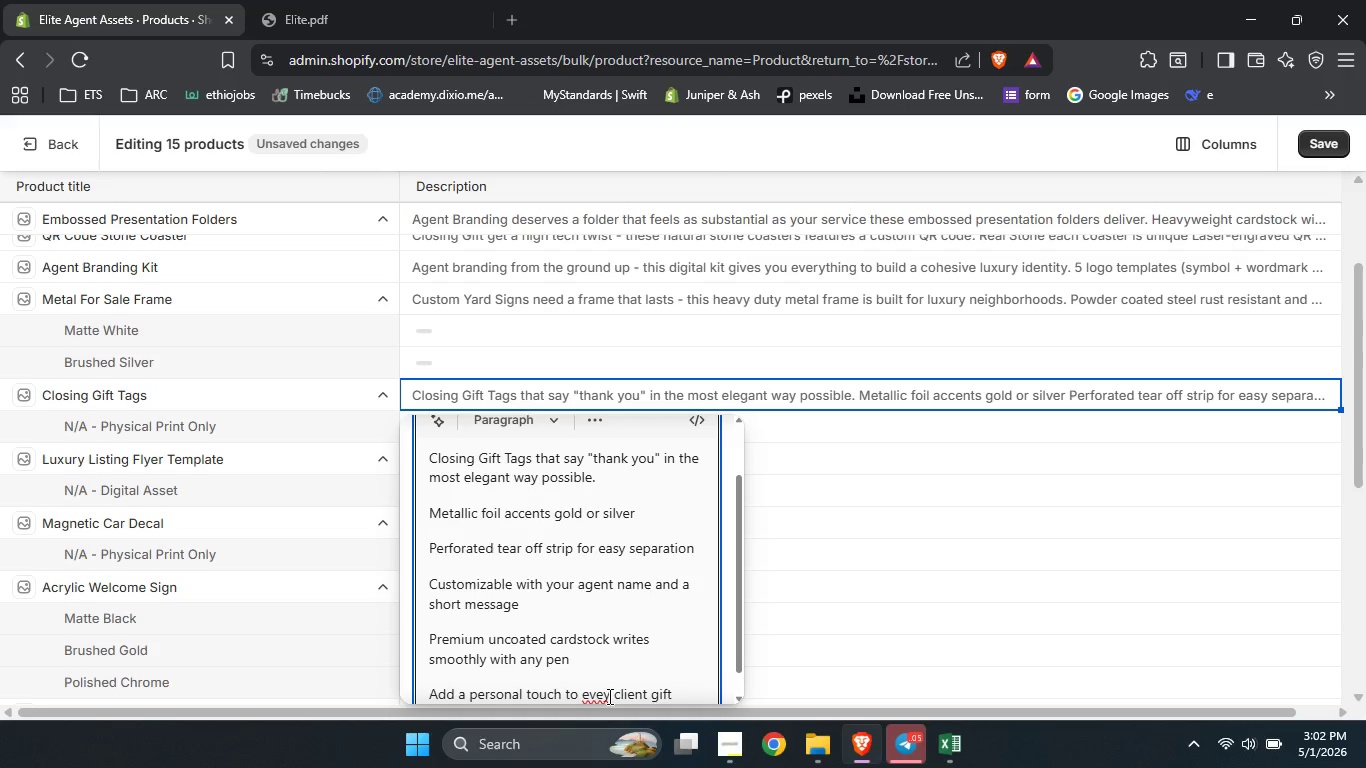 
key(ArrowLeft)
 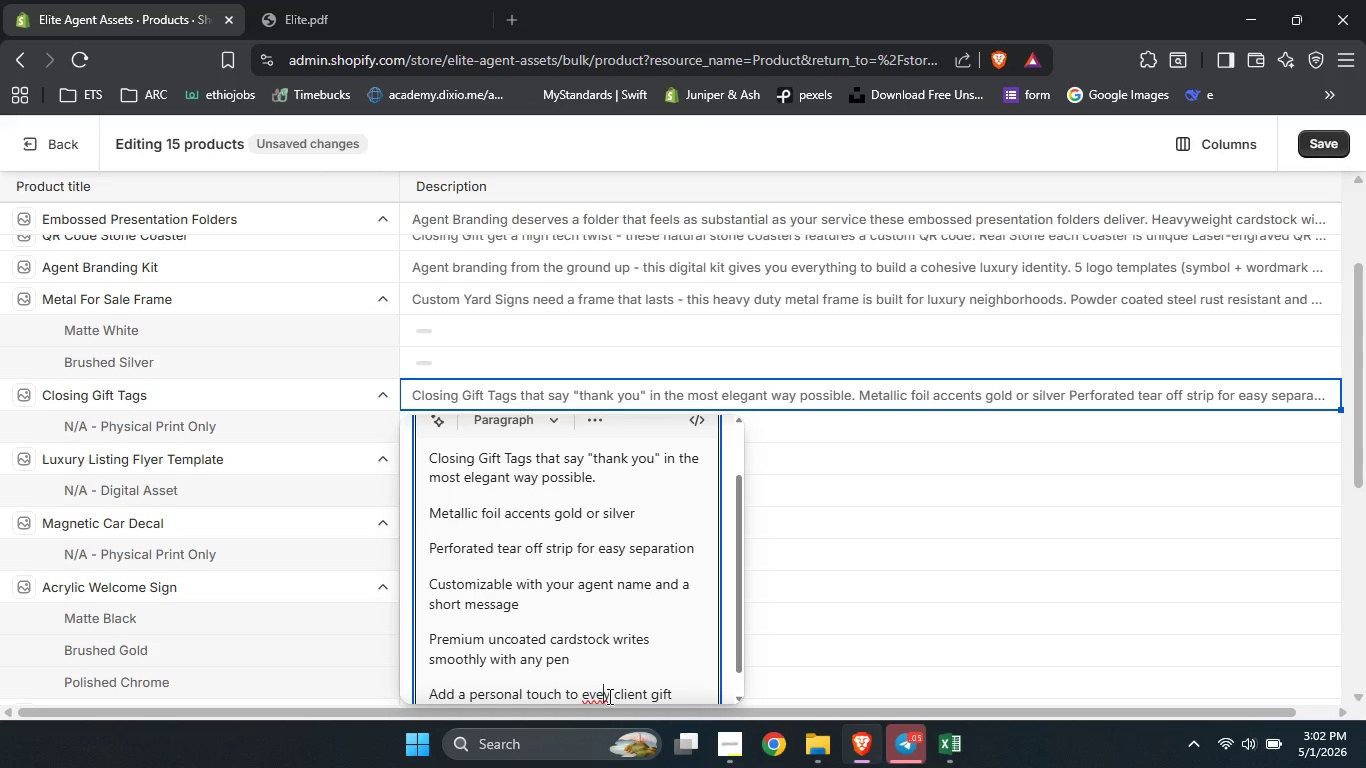 
key(R)
 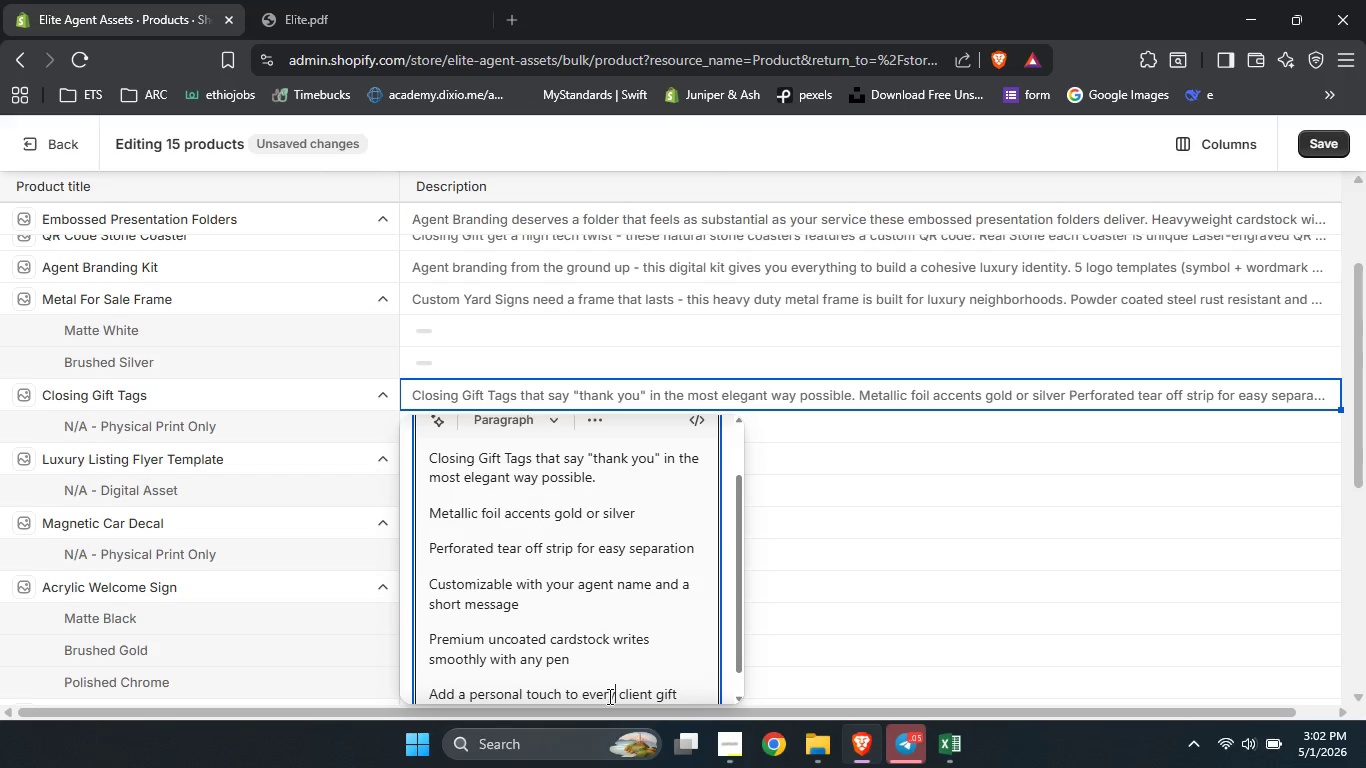 
hold_key(key=ArrowRight, duration=0.83)
 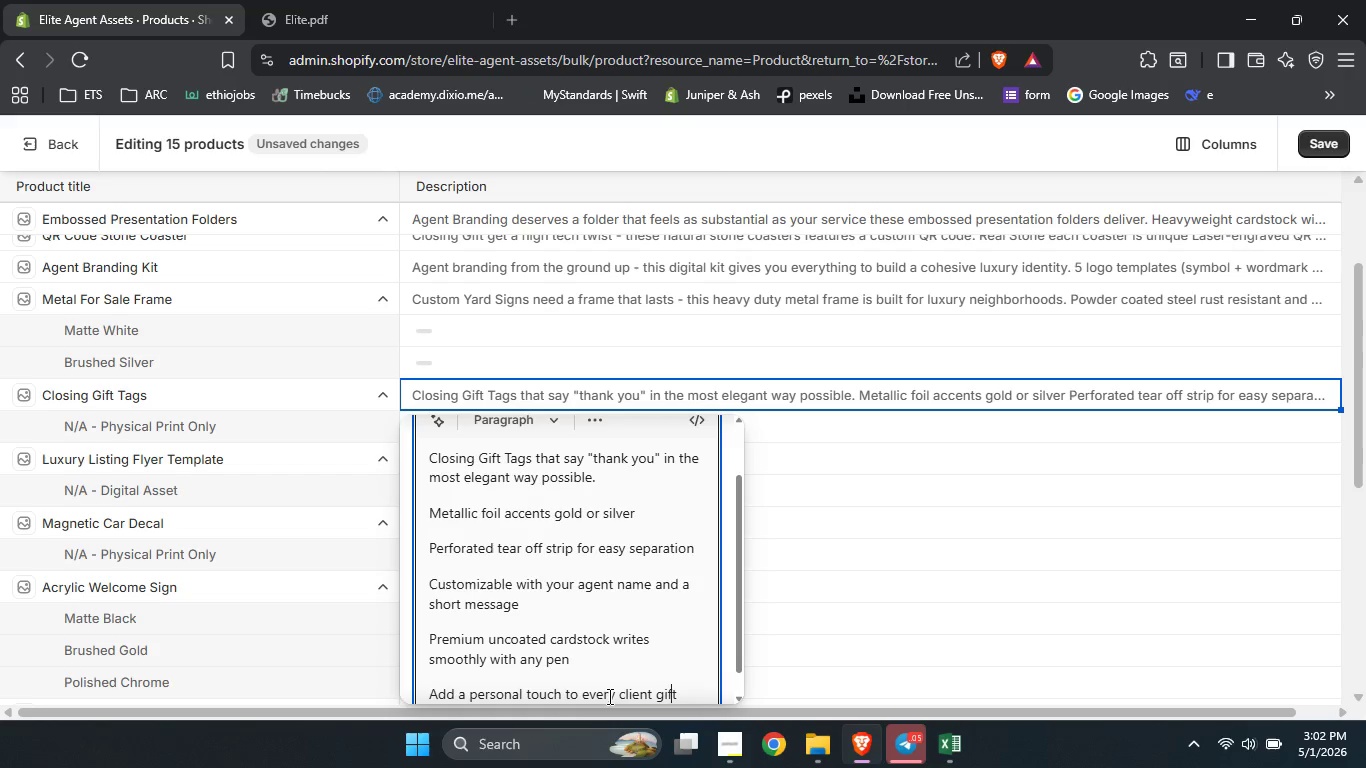 
hold_key(key=ArrowRight, duration=0.62)
 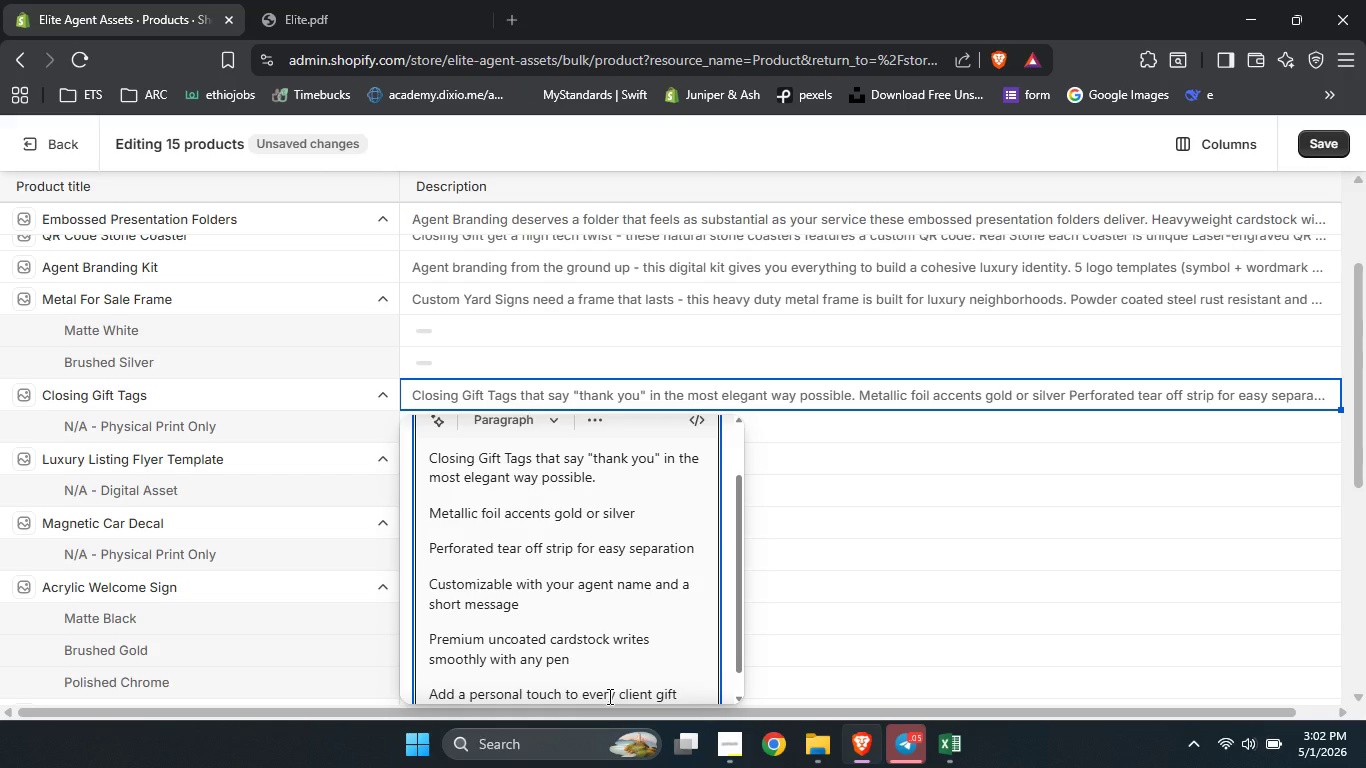 
key(ArrowRight)
 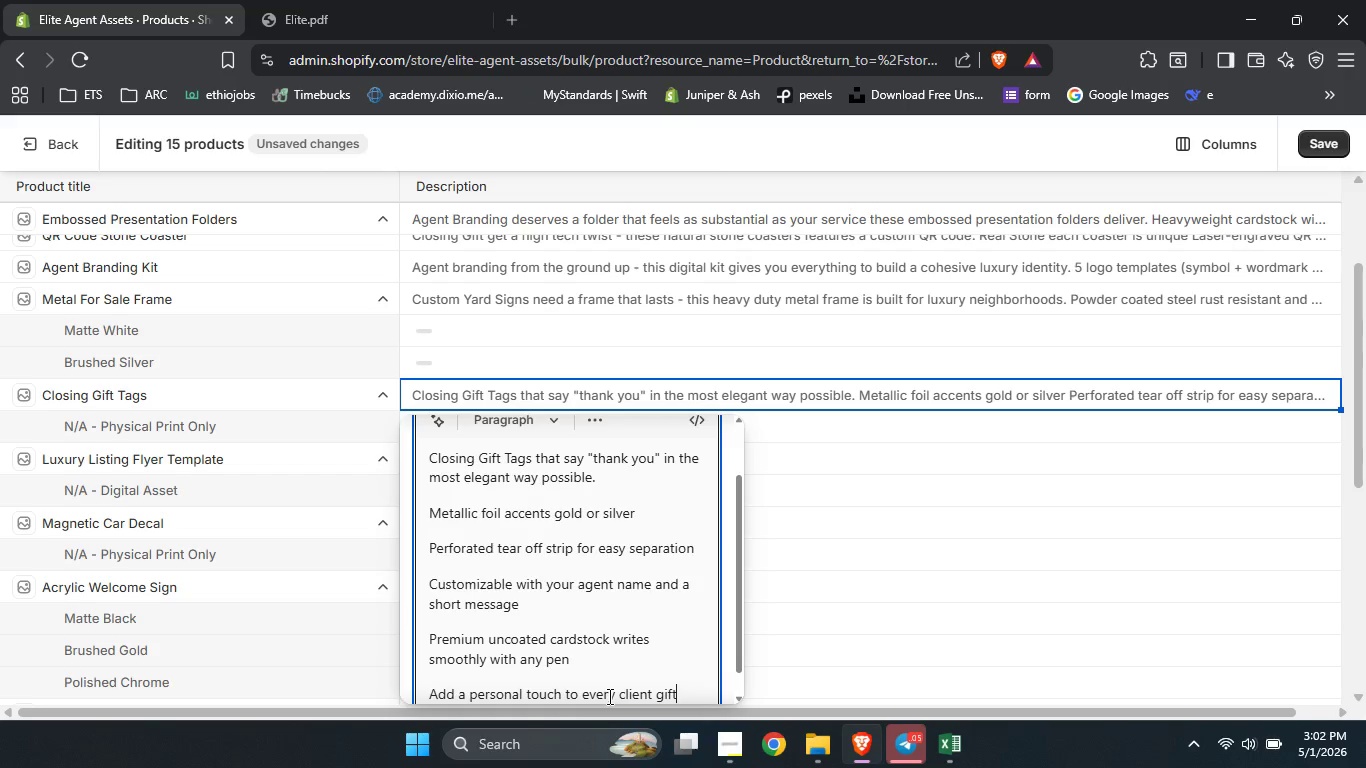 
type( with )
 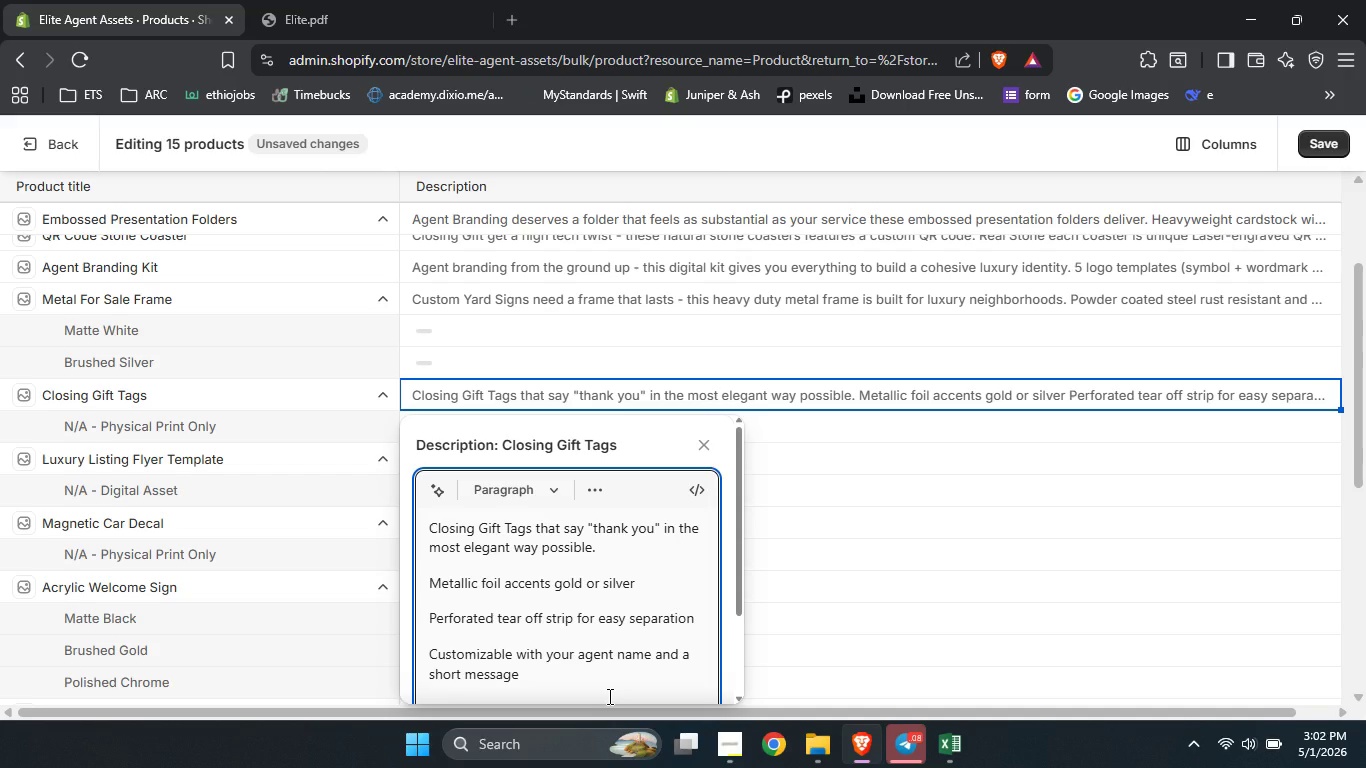 
scroll: coordinate [608, 696], scroll_direction: none, amount: 0.0
 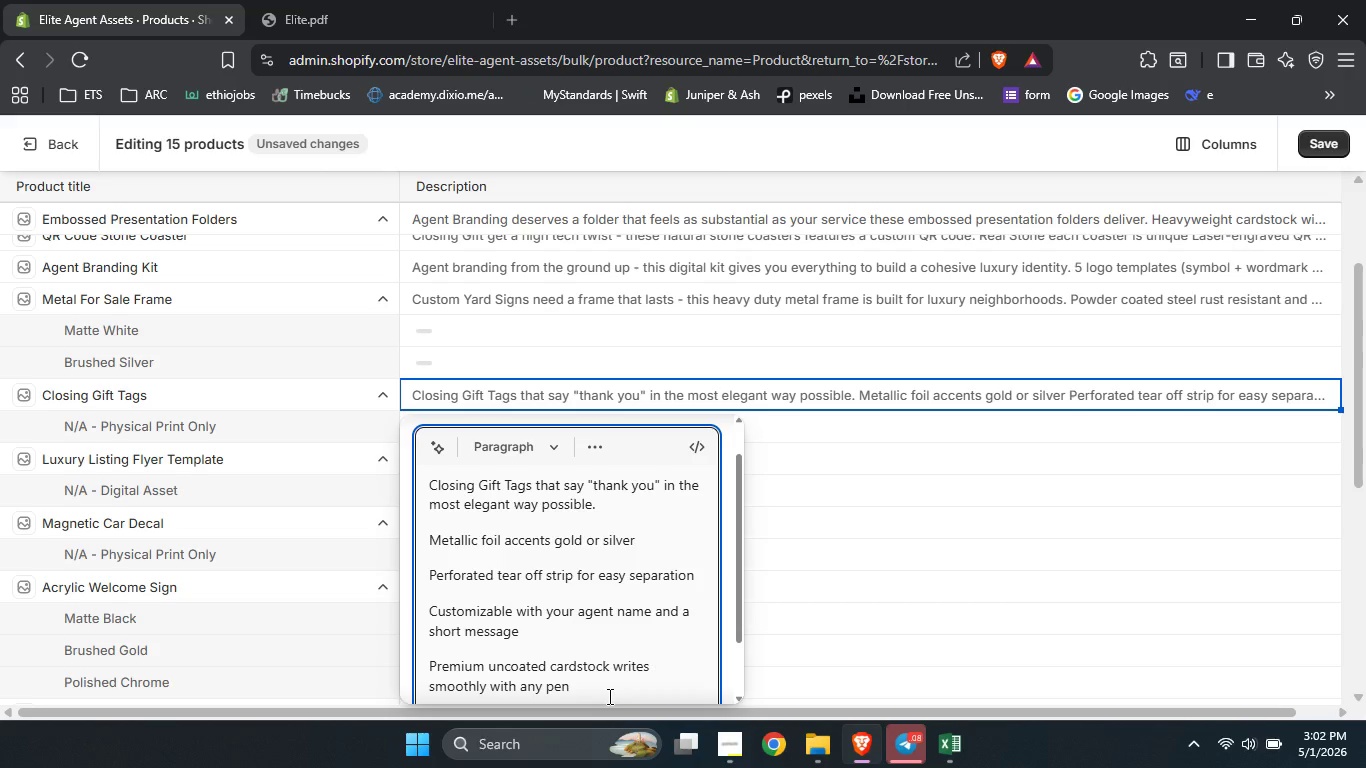 
scroll: coordinate [608, 696], scroll_direction: down, amount: 1.0
 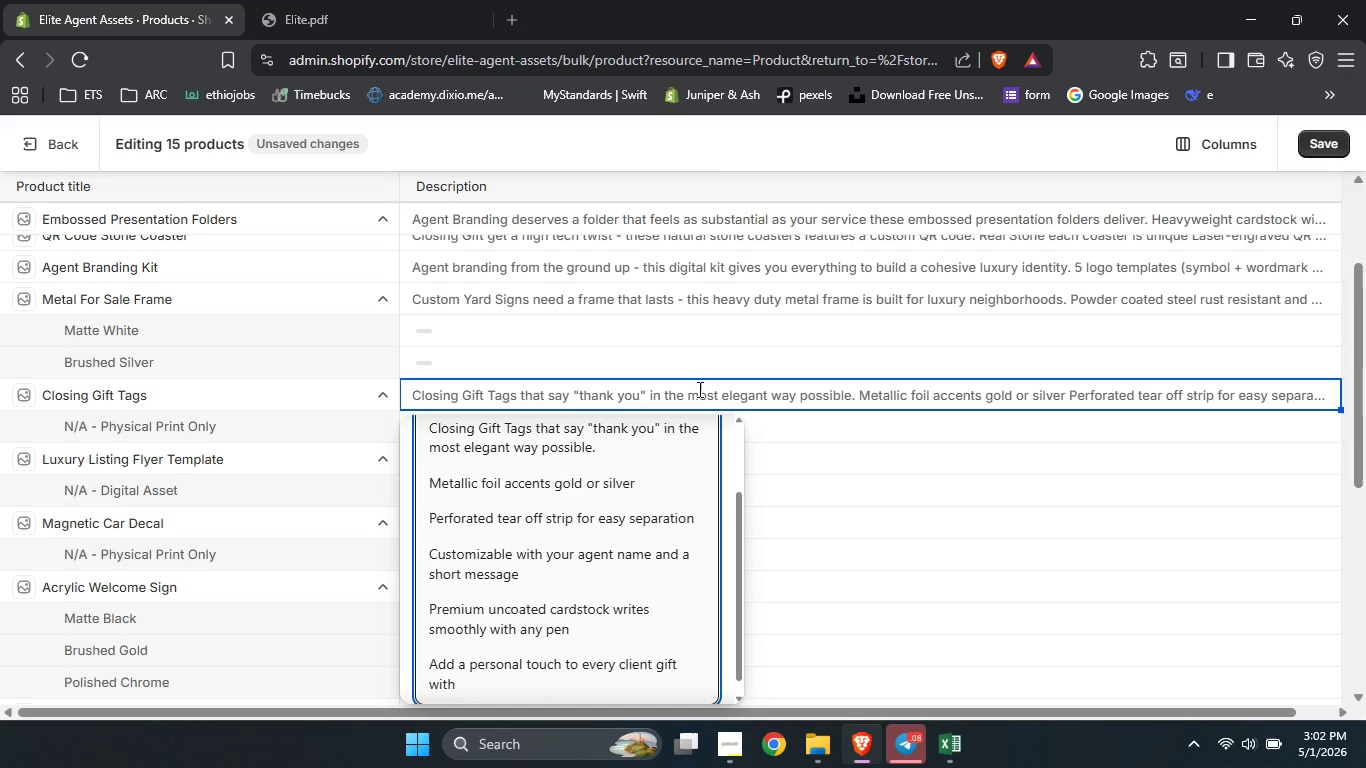 
type(closiung )
key(Backspace)
key(Backspace)
key(Backspace)
key(Backspace)
type(ng gift tags that renforce your branding )
key(Backspace)
key(Backspace)
key(Backspace)
key(Backspace)
type( long after the sale)
 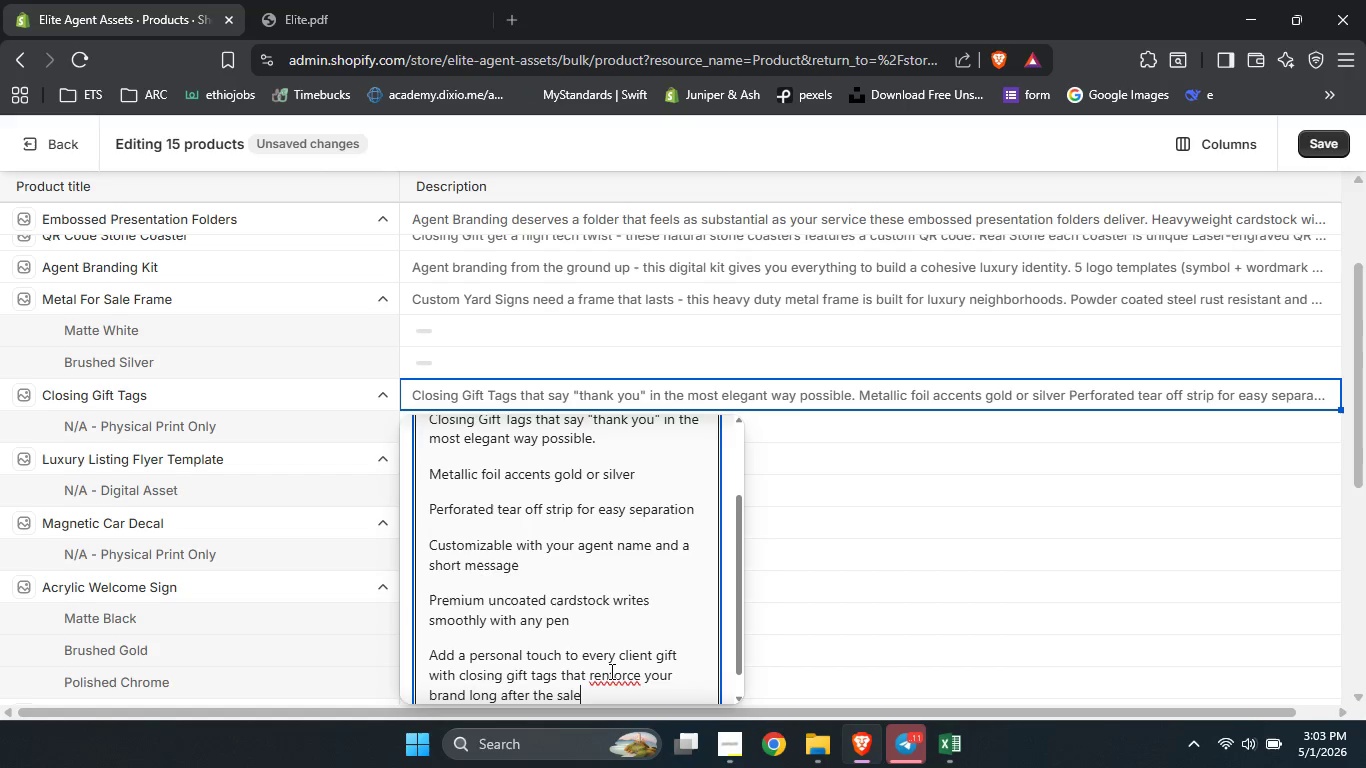 
left_click([609, 671])
 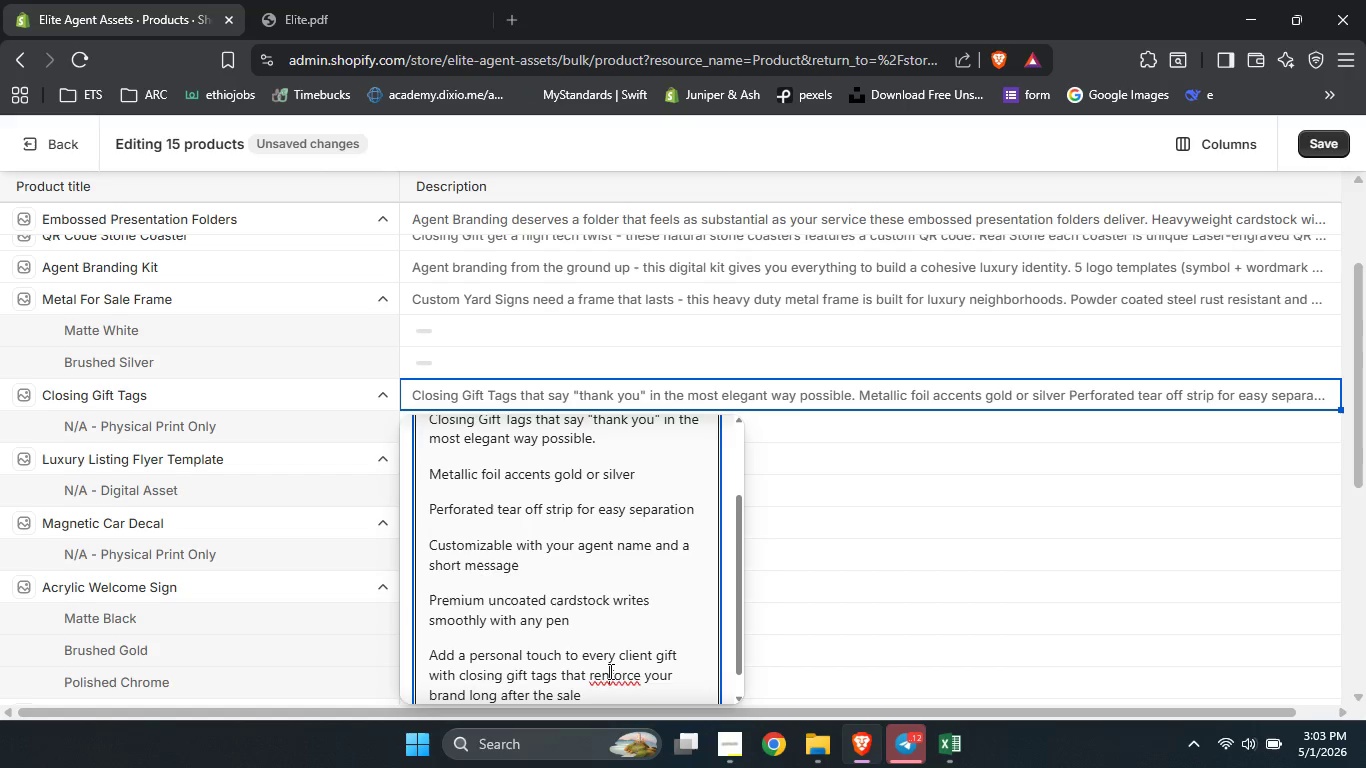 
type(i)
key(Backspace)
key(Backspace)
type(in)
 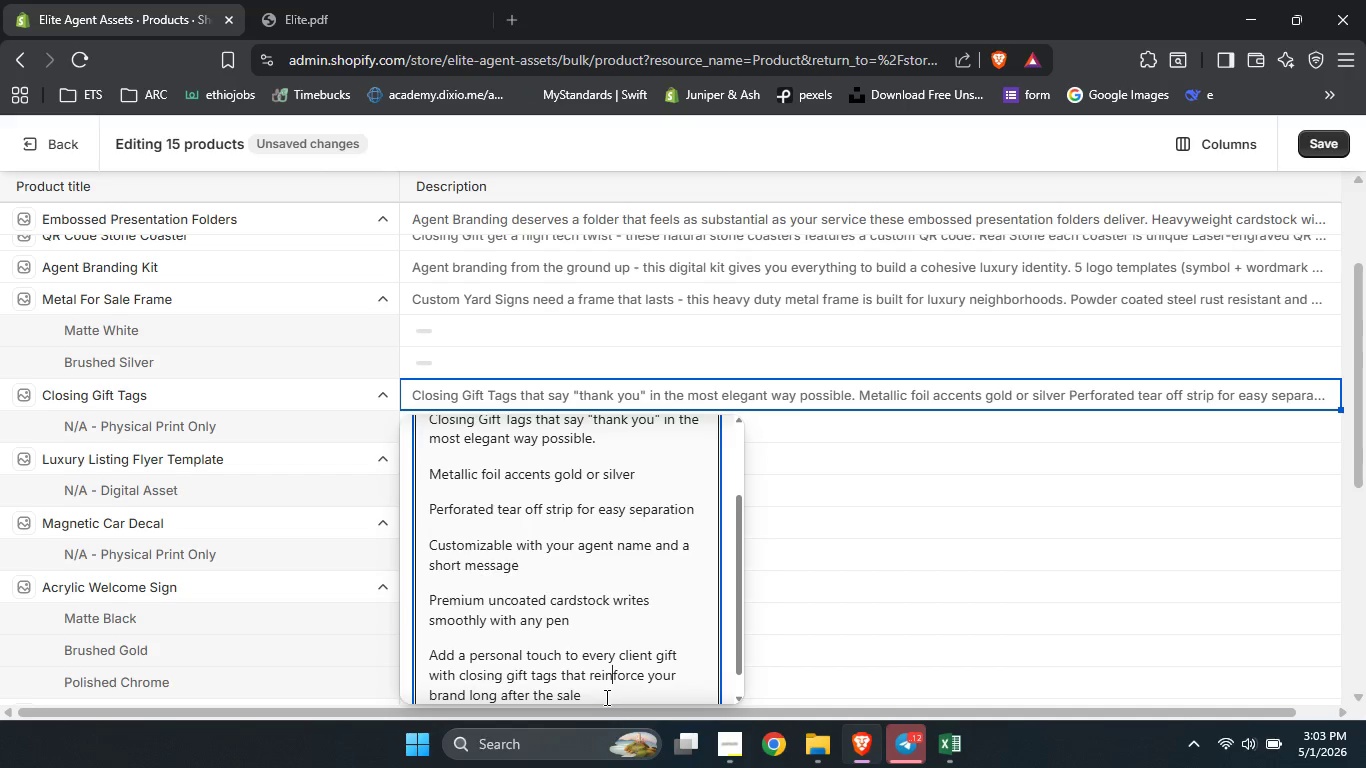 
left_click([605, 697])
 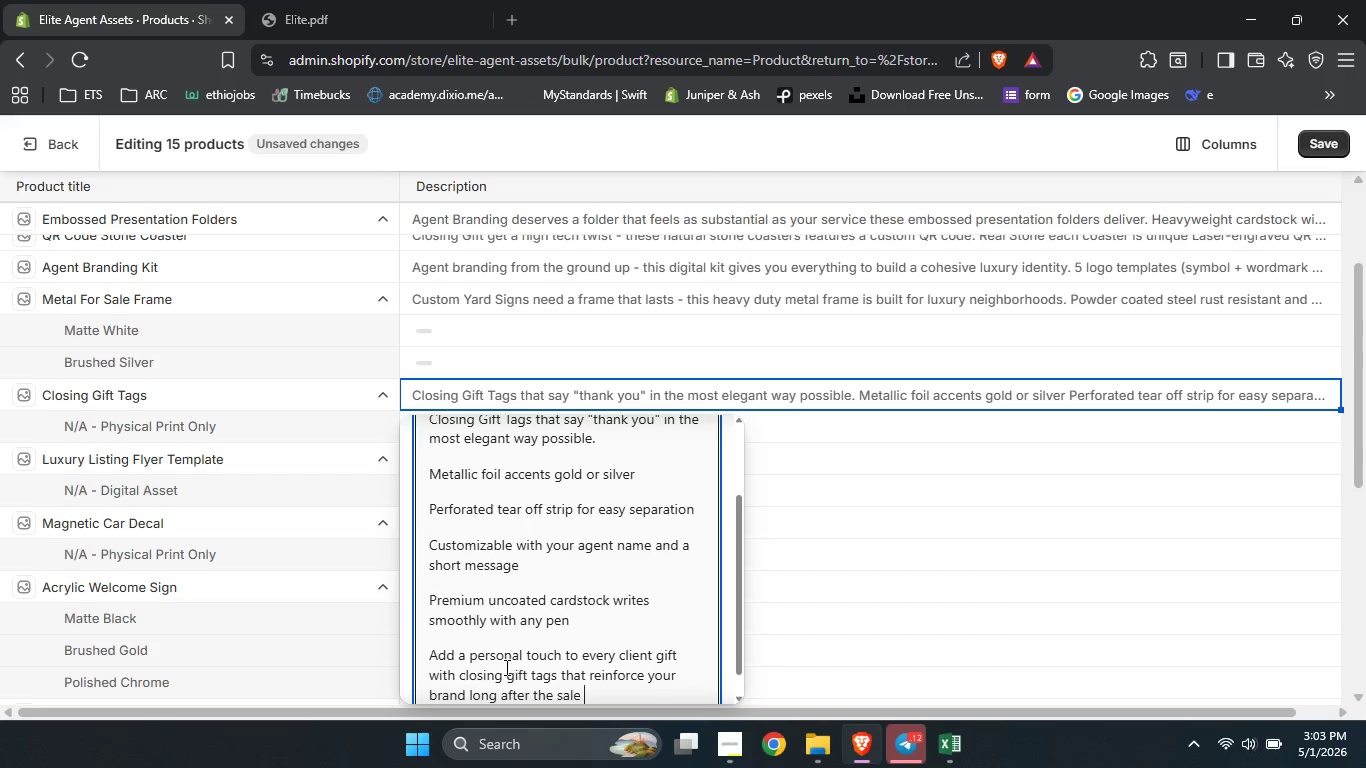 
wait(5.66)
 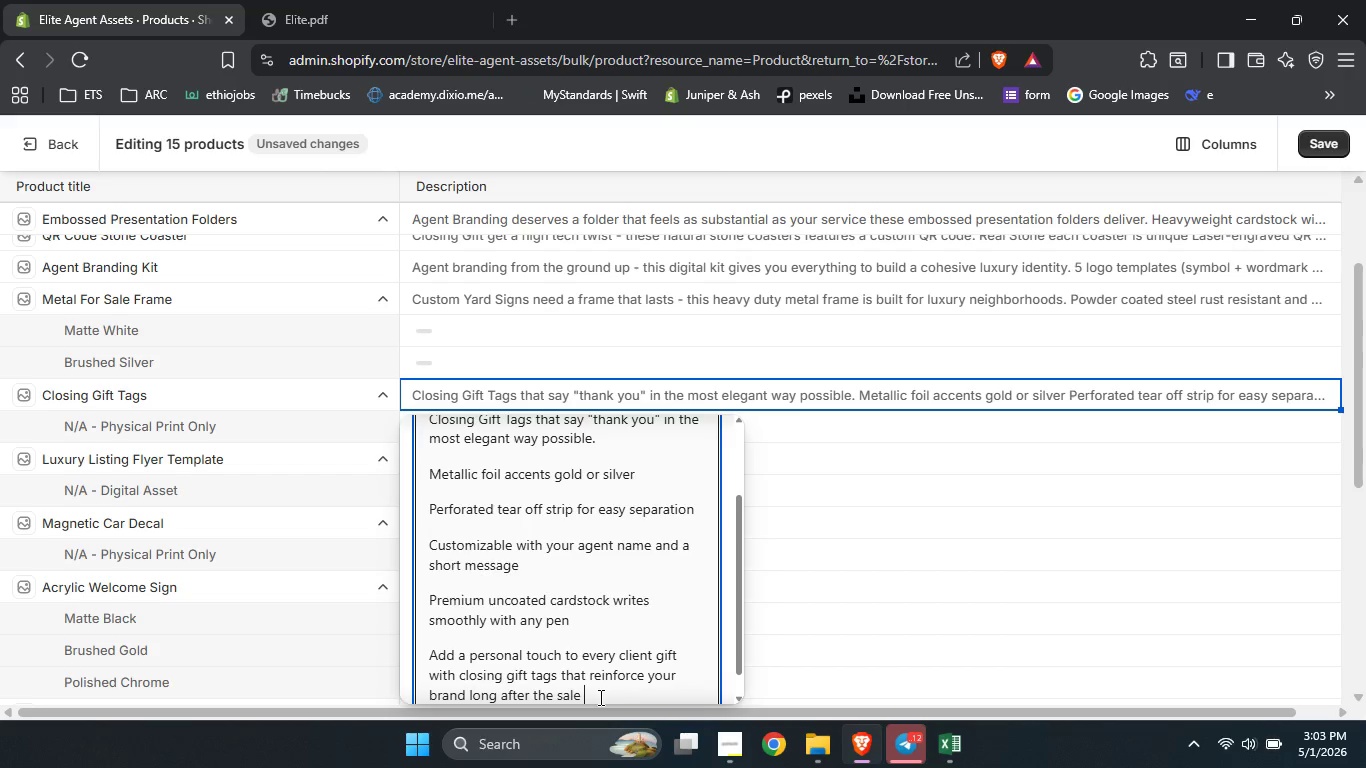 
left_click_drag(start_coordinate=[460, 672], to_coordinate=[556, 675])
 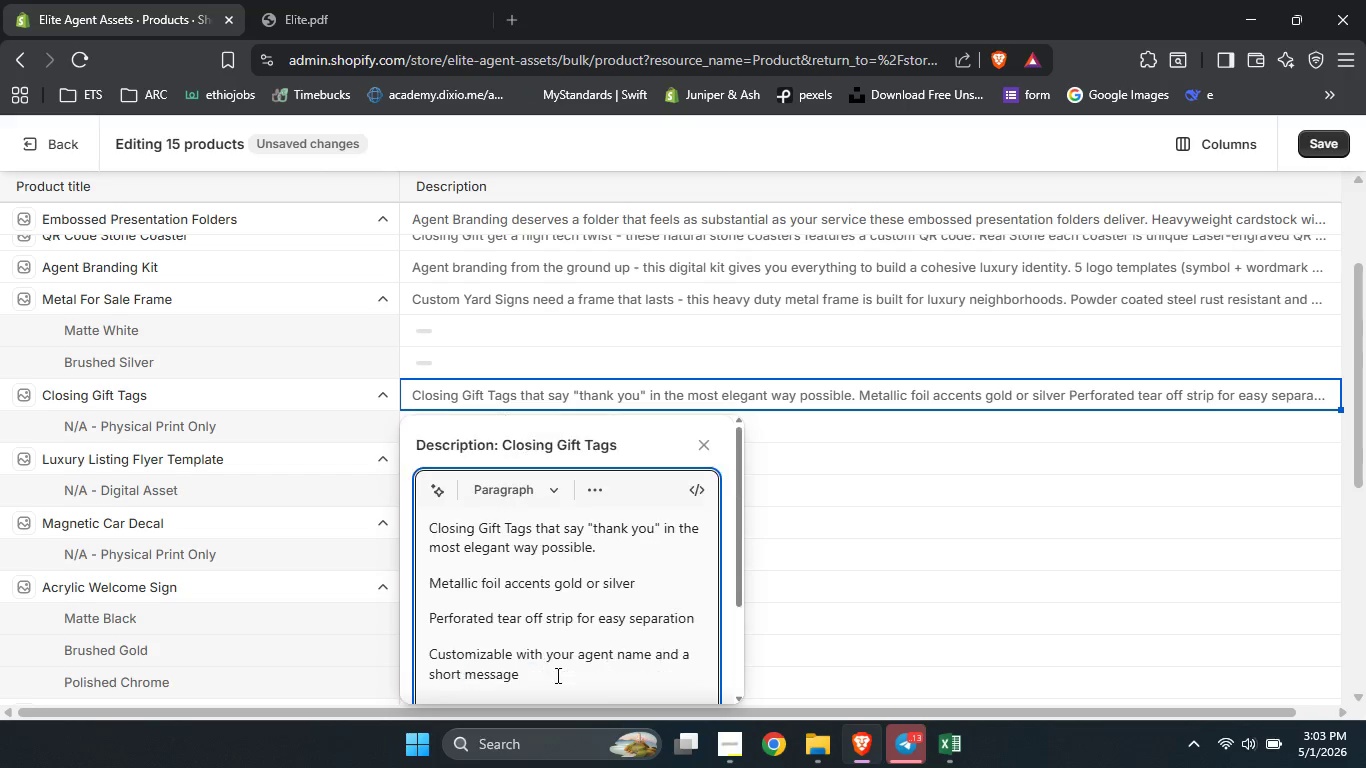 
key(Control+B)
 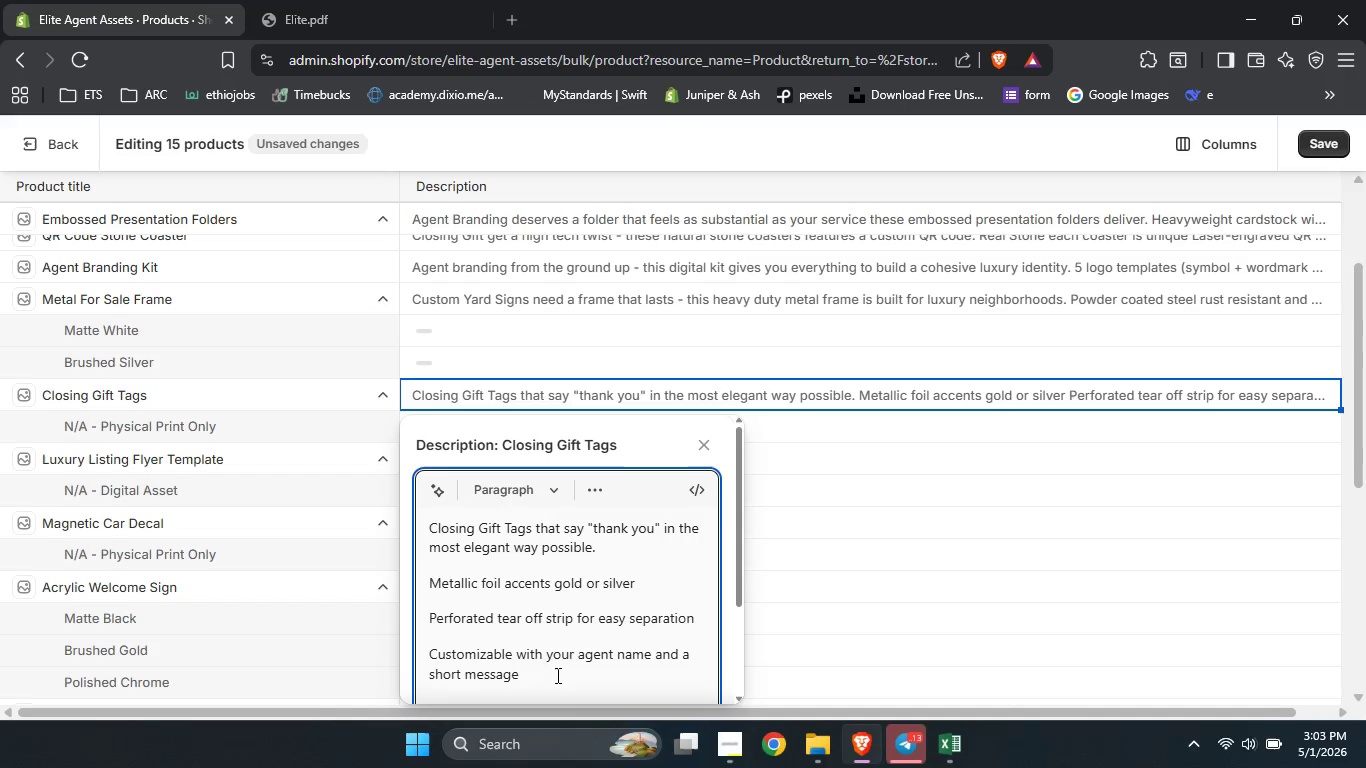 
scroll: coordinate [556, 670], scroll_direction: down, amount: 10.0
 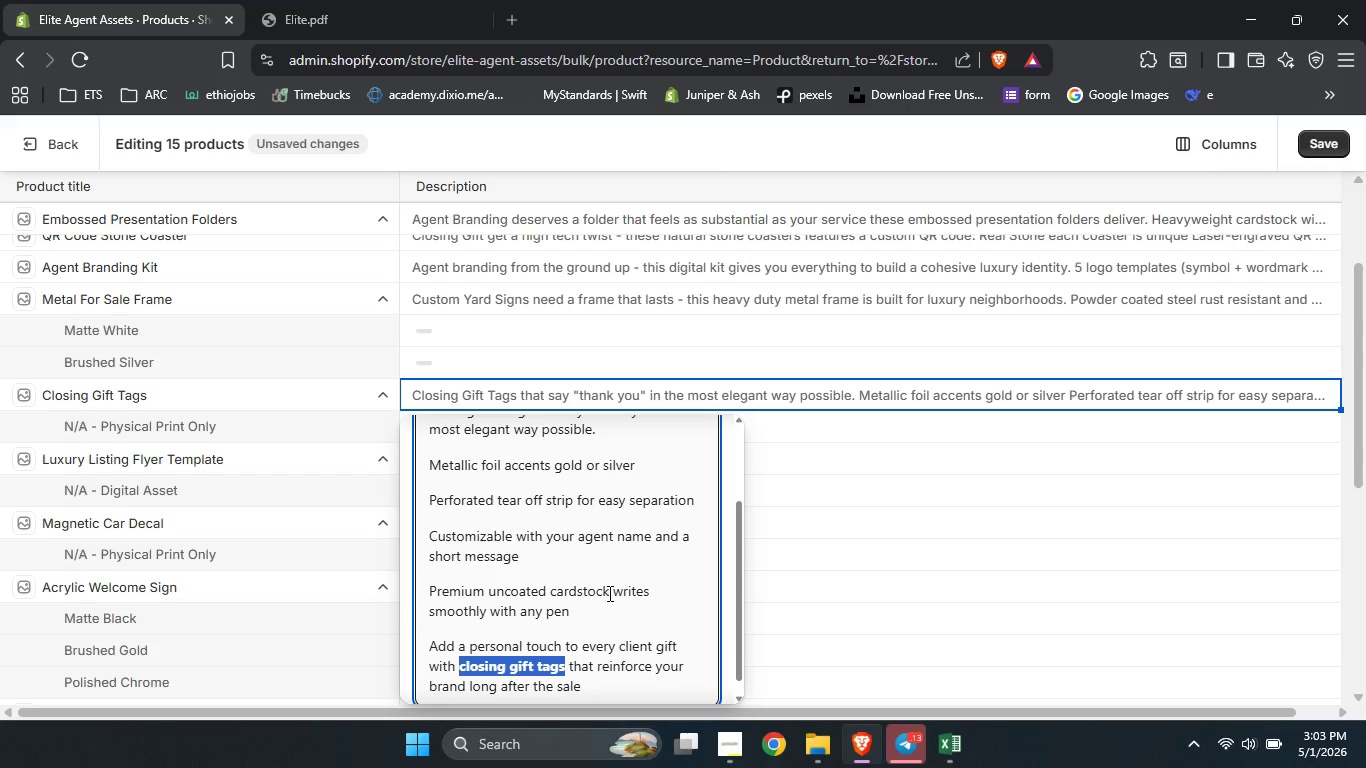 
left_click_drag(start_coordinate=[609, 593], to_coordinate=[428, 612])
 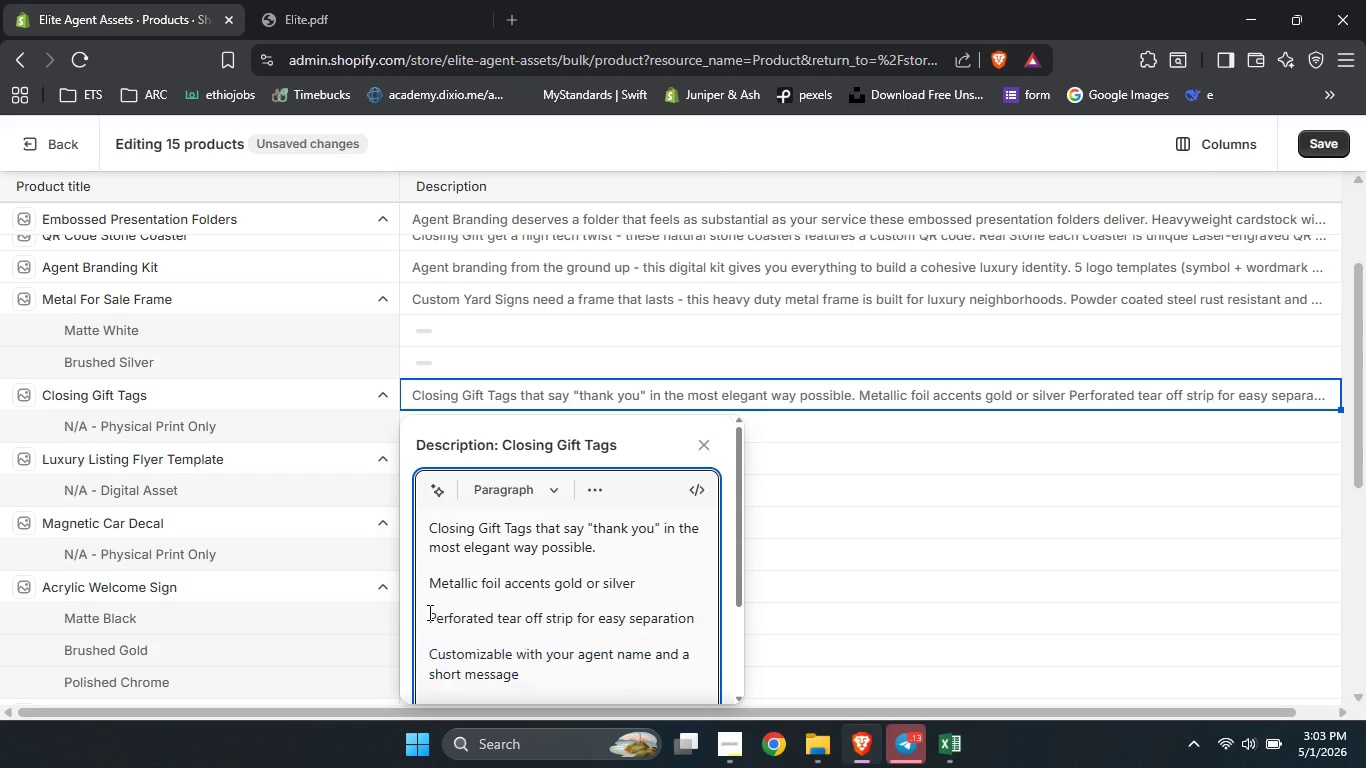 
left_click([428, 612])
 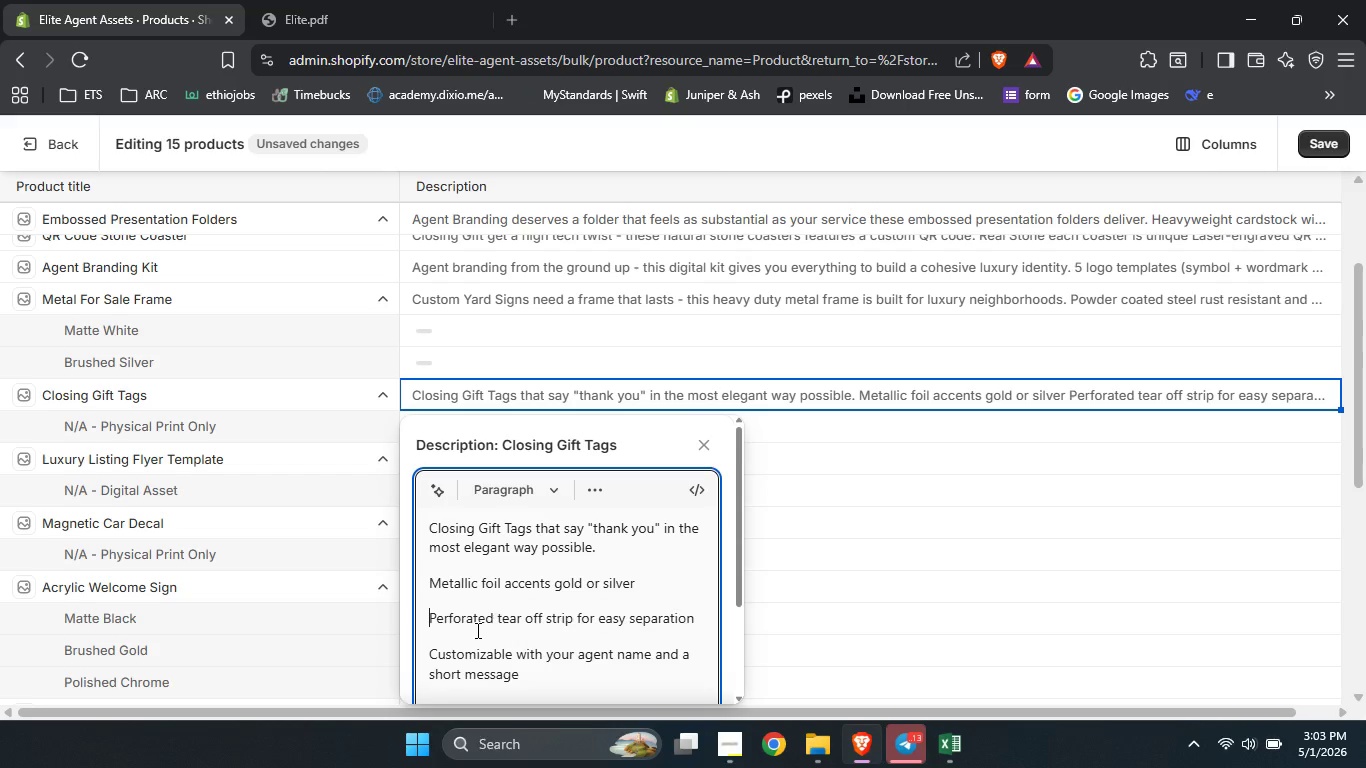 
scroll: coordinate [476, 630], scroll_direction: none, amount: 0.0
 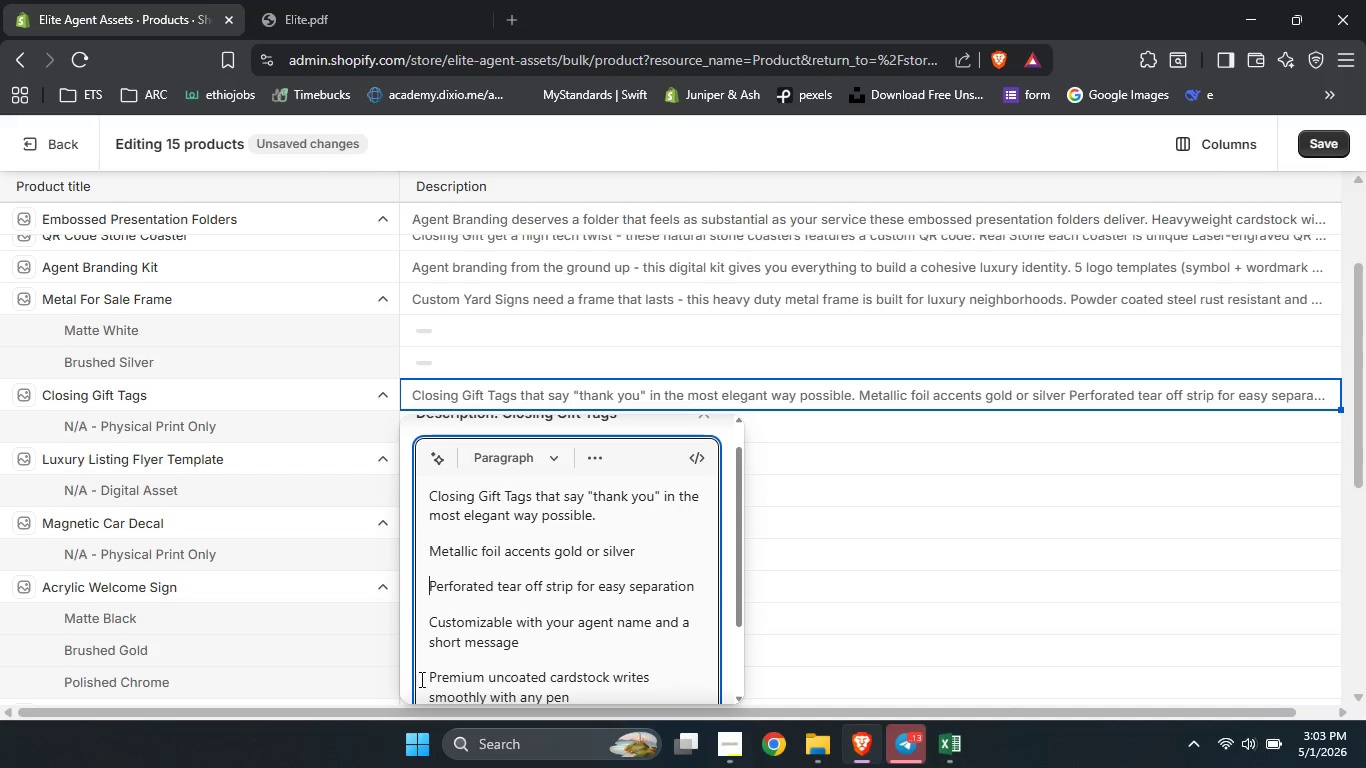 
left_click_drag(start_coordinate=[427, 674], to_coordinate=[590, 679])
 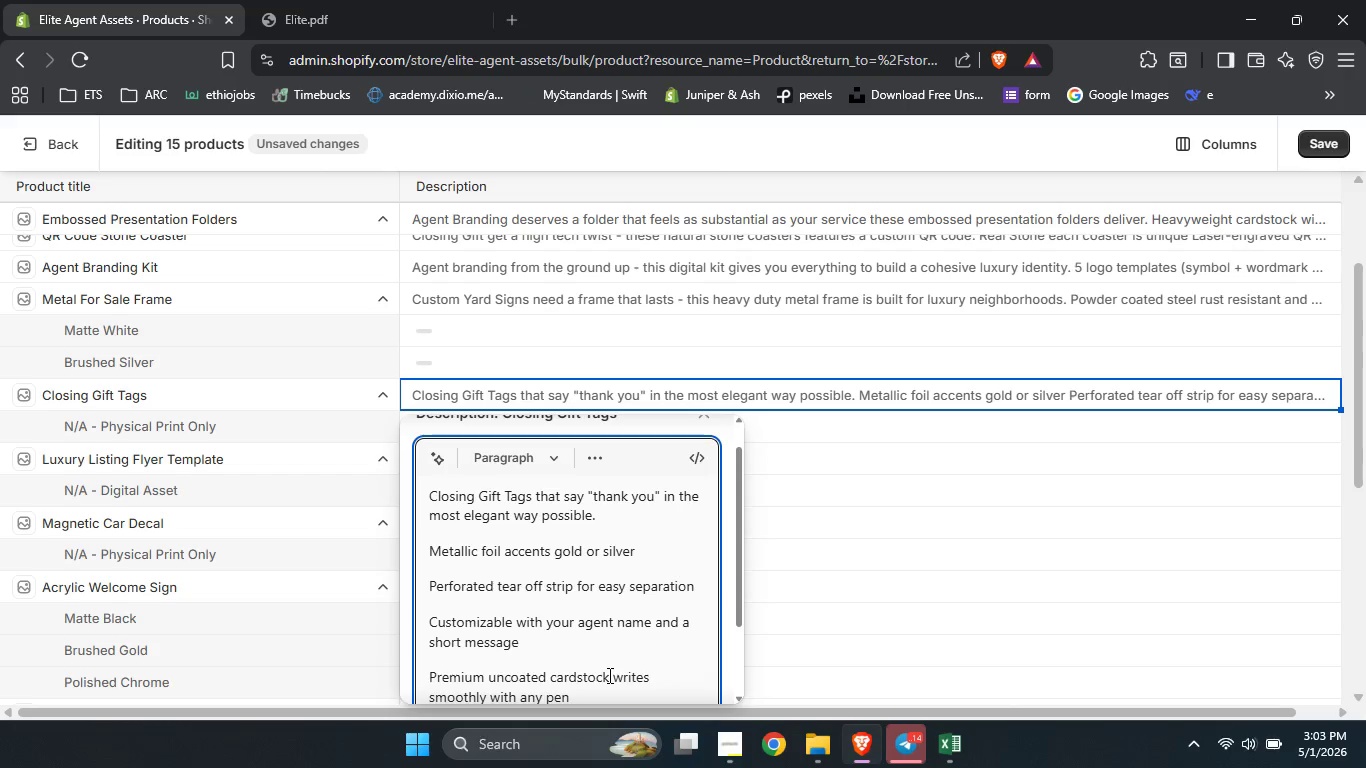 
left_click_drag(start_coordinate=[608, 675], to_coordinate=[430, 678])
 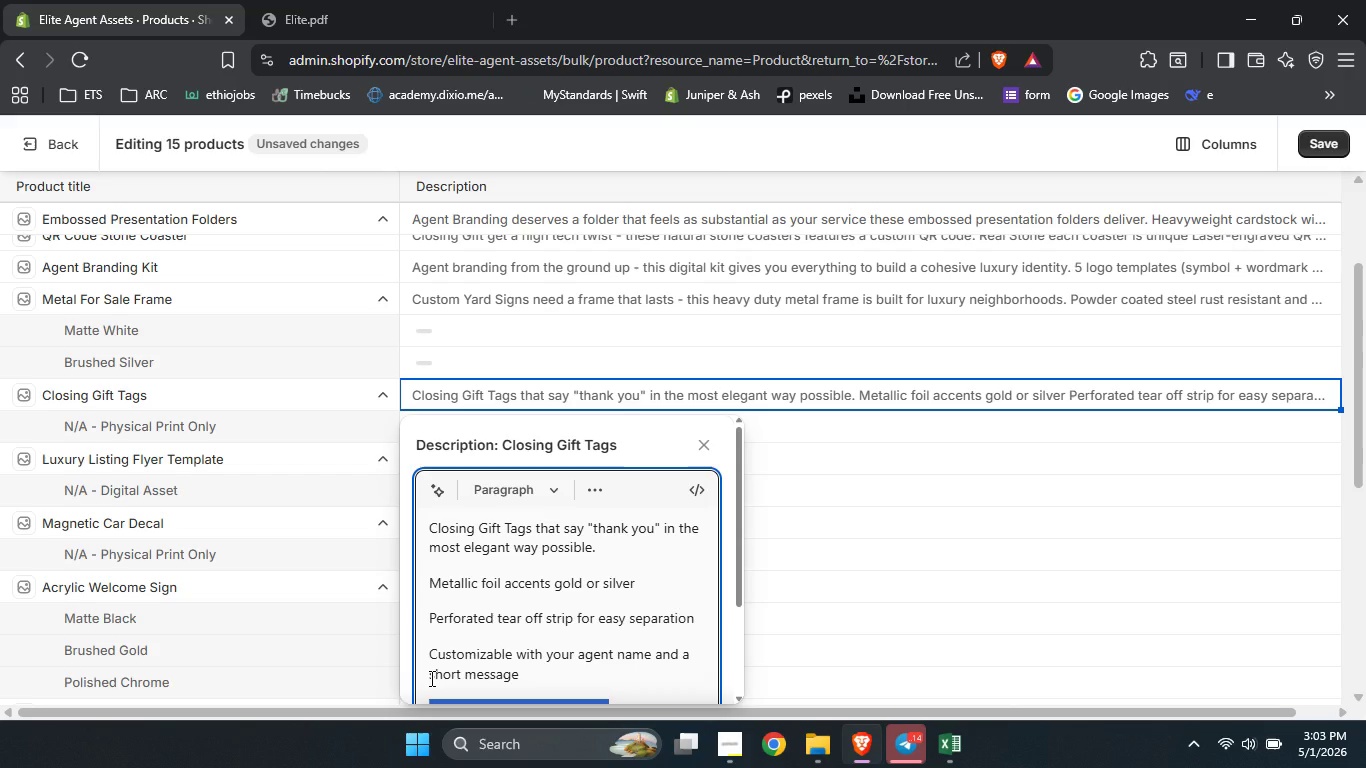 
key(Control+B)
 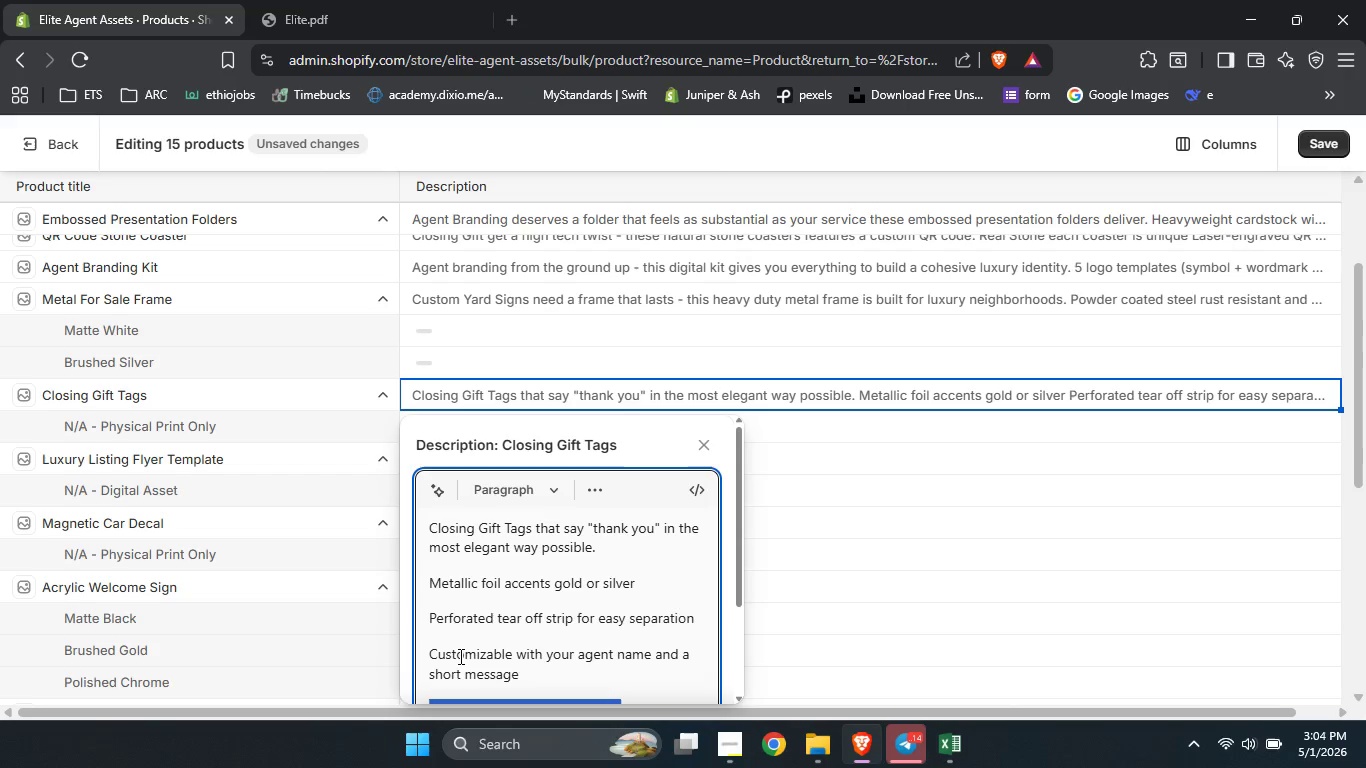 
left_click_drag(start_coordinate=[430, 652], to_coordinate=[561, 665])
 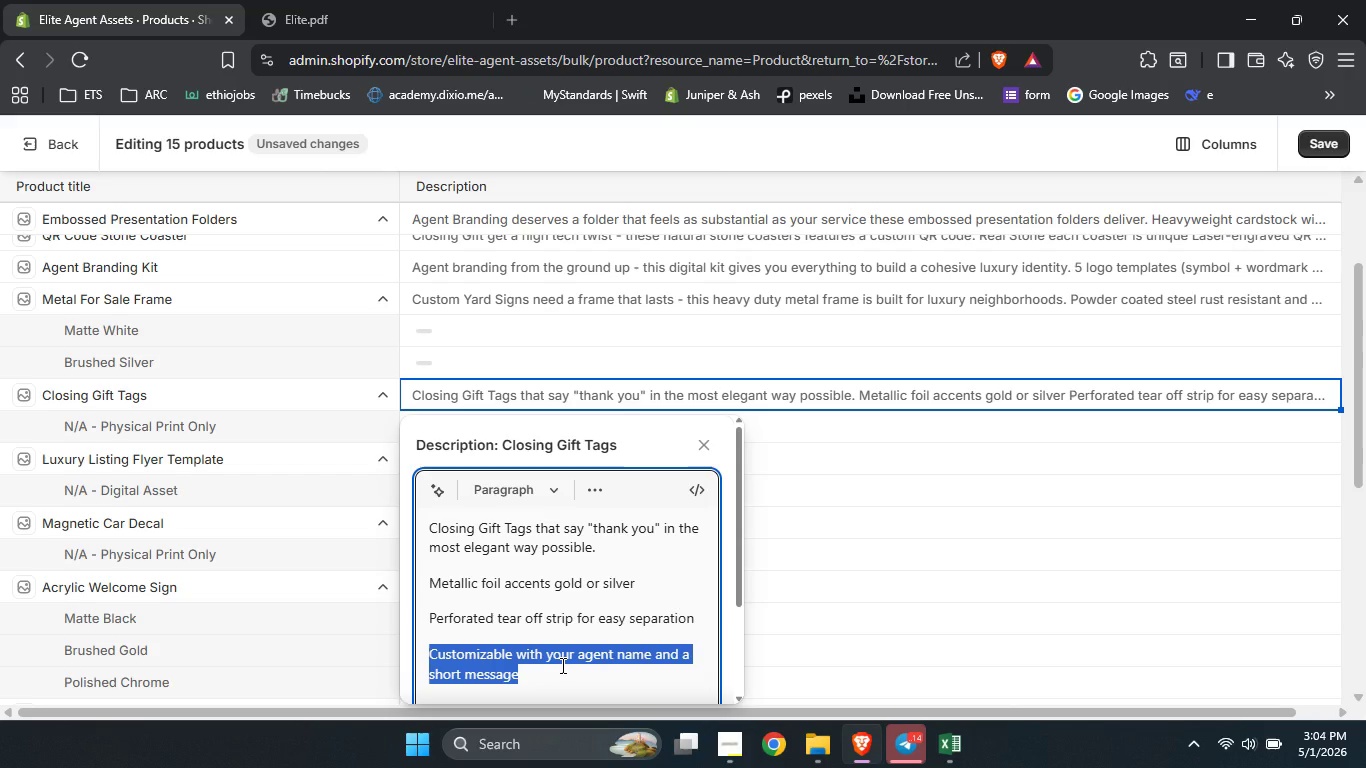 
key(Control+B)
 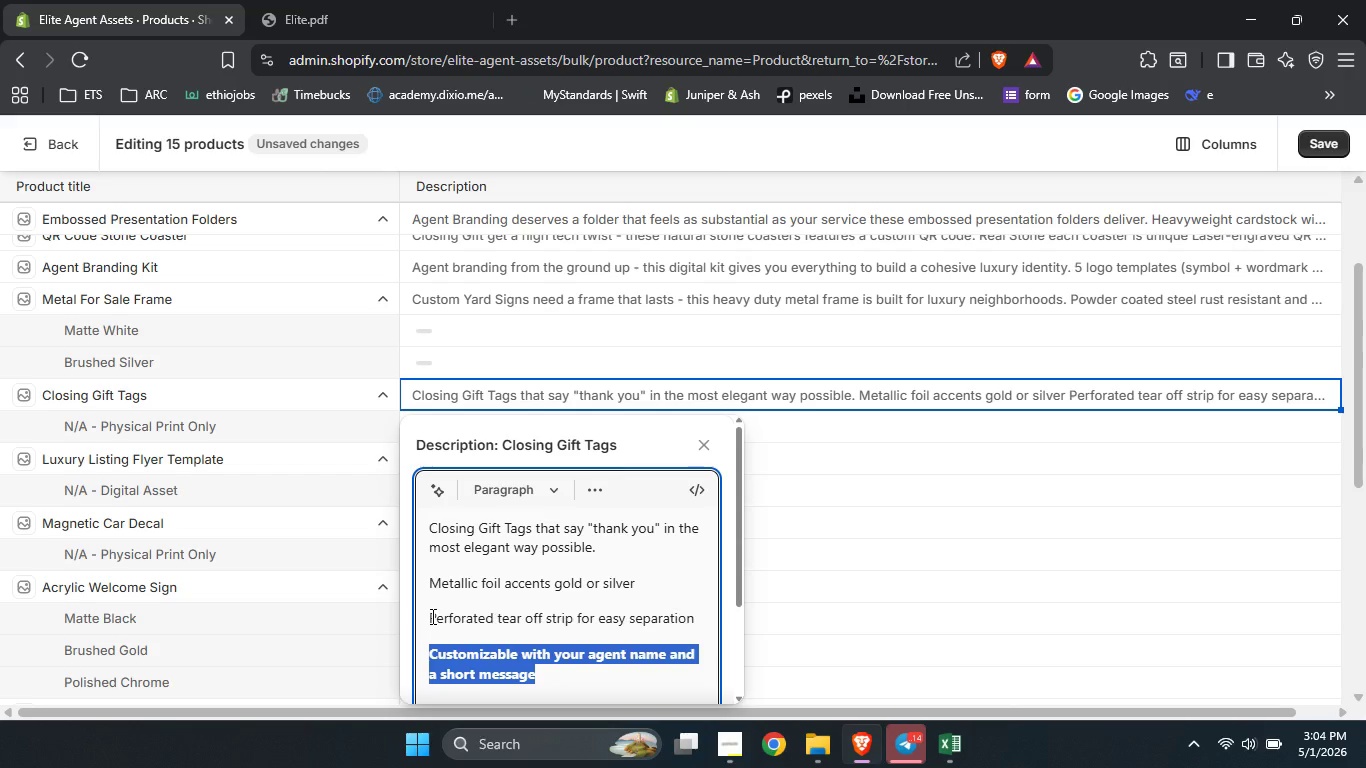 
left_click_drag(start_coordinate=[430, 615], to_coordinate=[572, 619])
 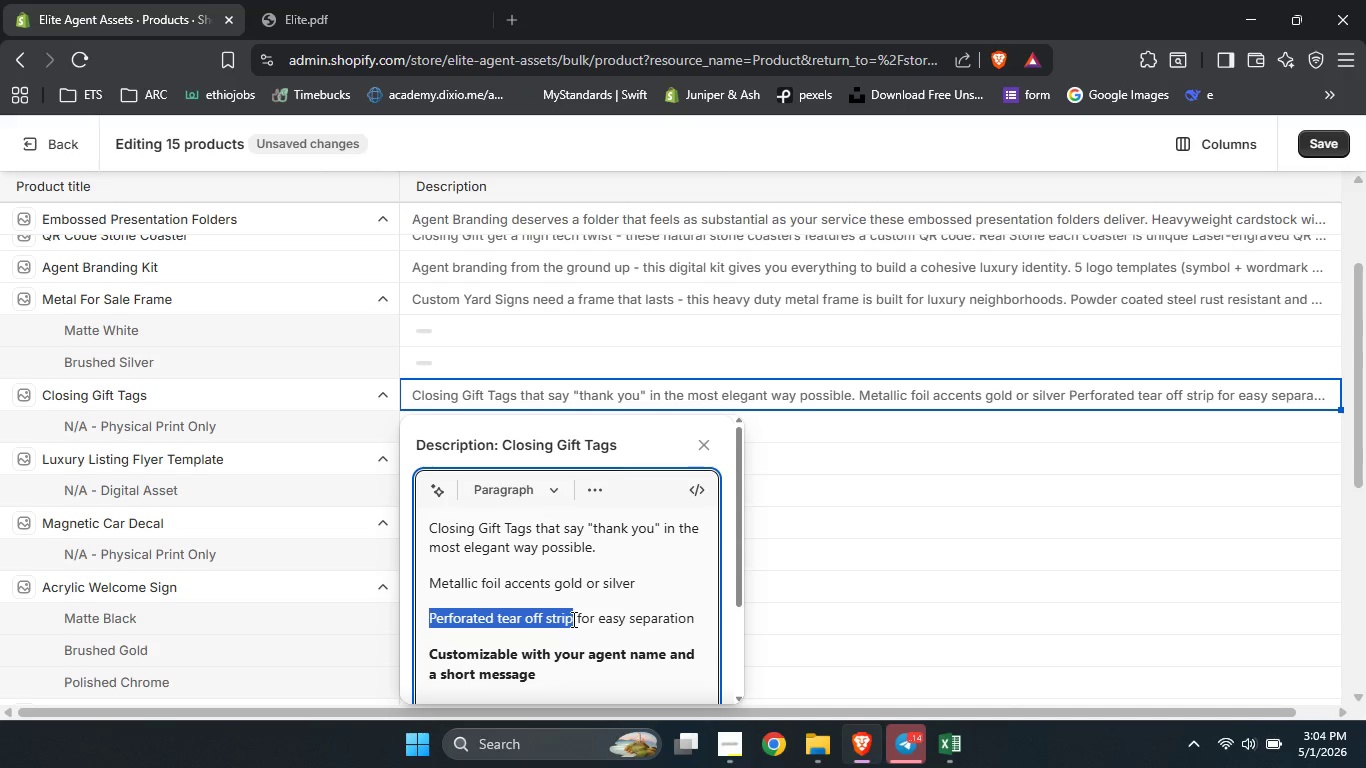 
key(Control+B)
 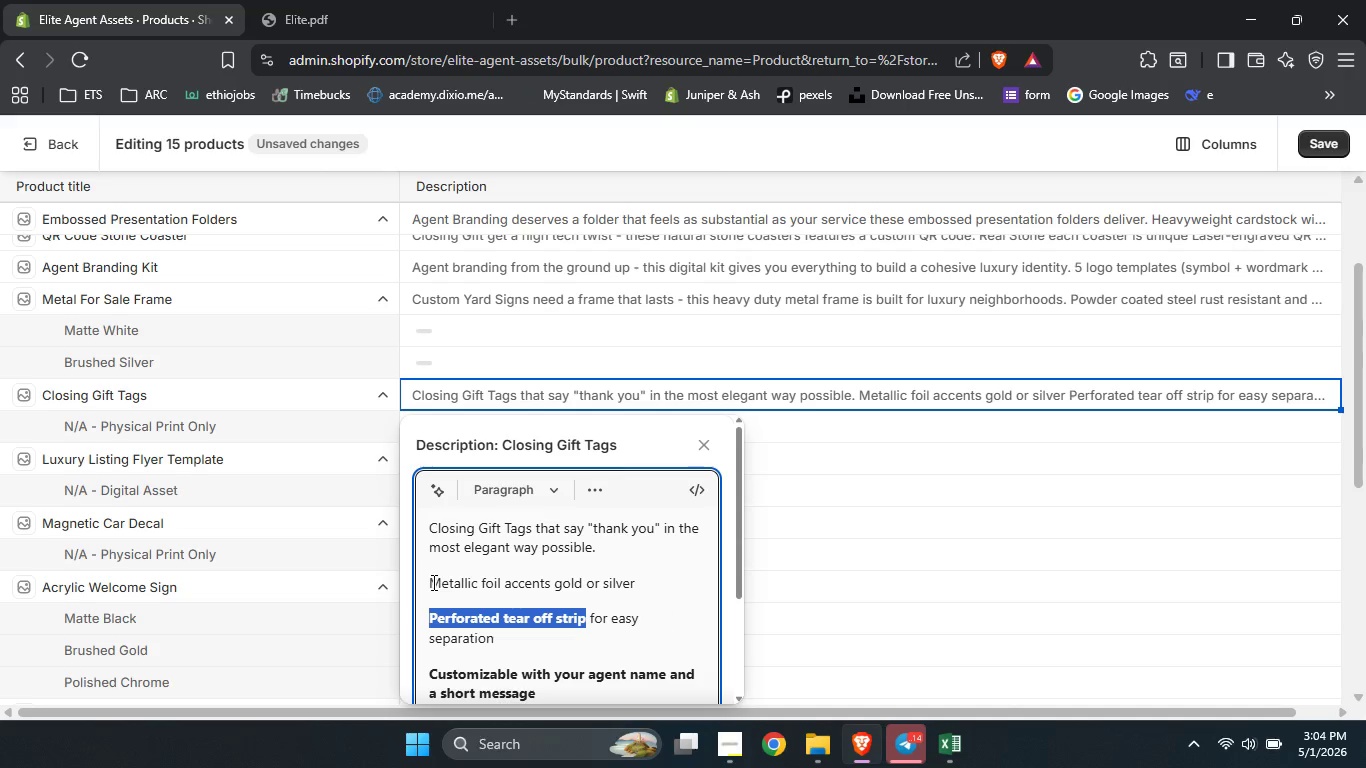 
left_click_drag(start_coordinate=[432, 582], to_coordinate=[503, 586])
 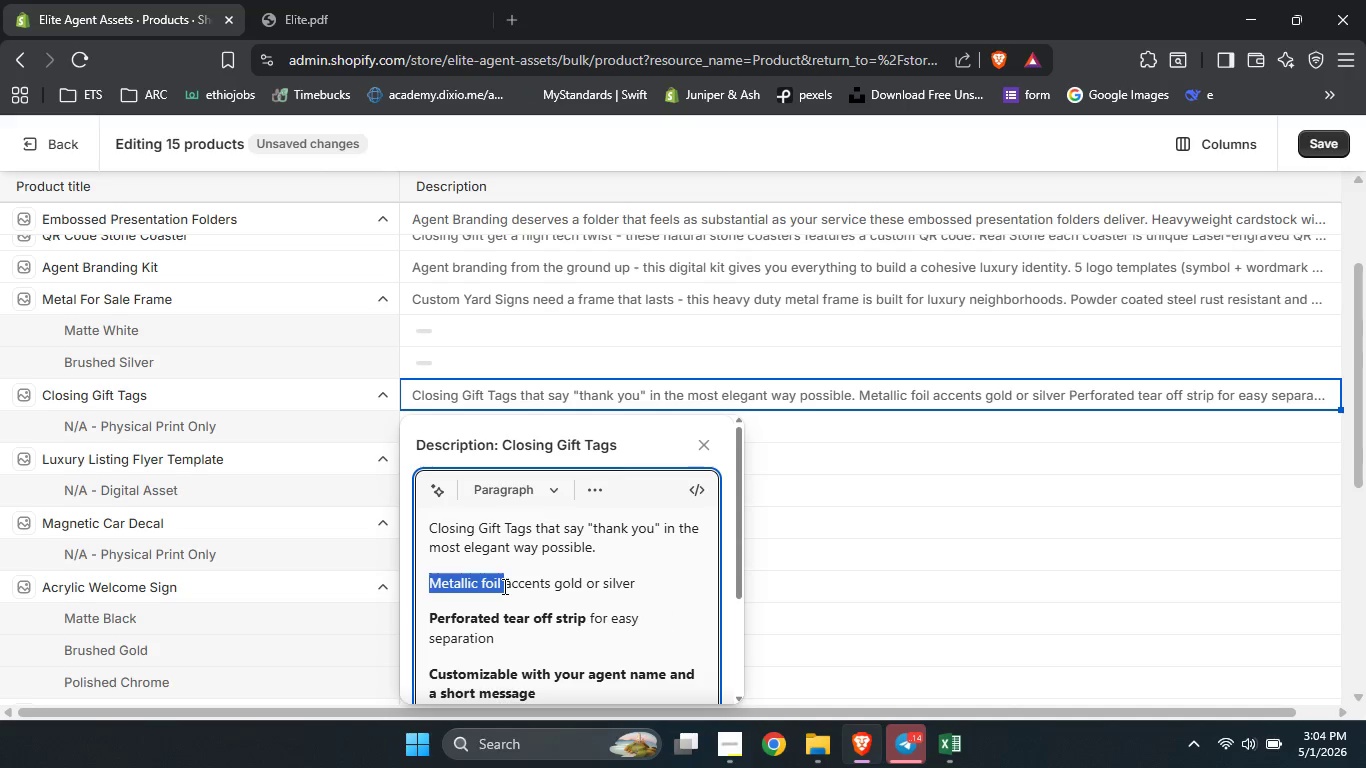 
key(Control+B)
 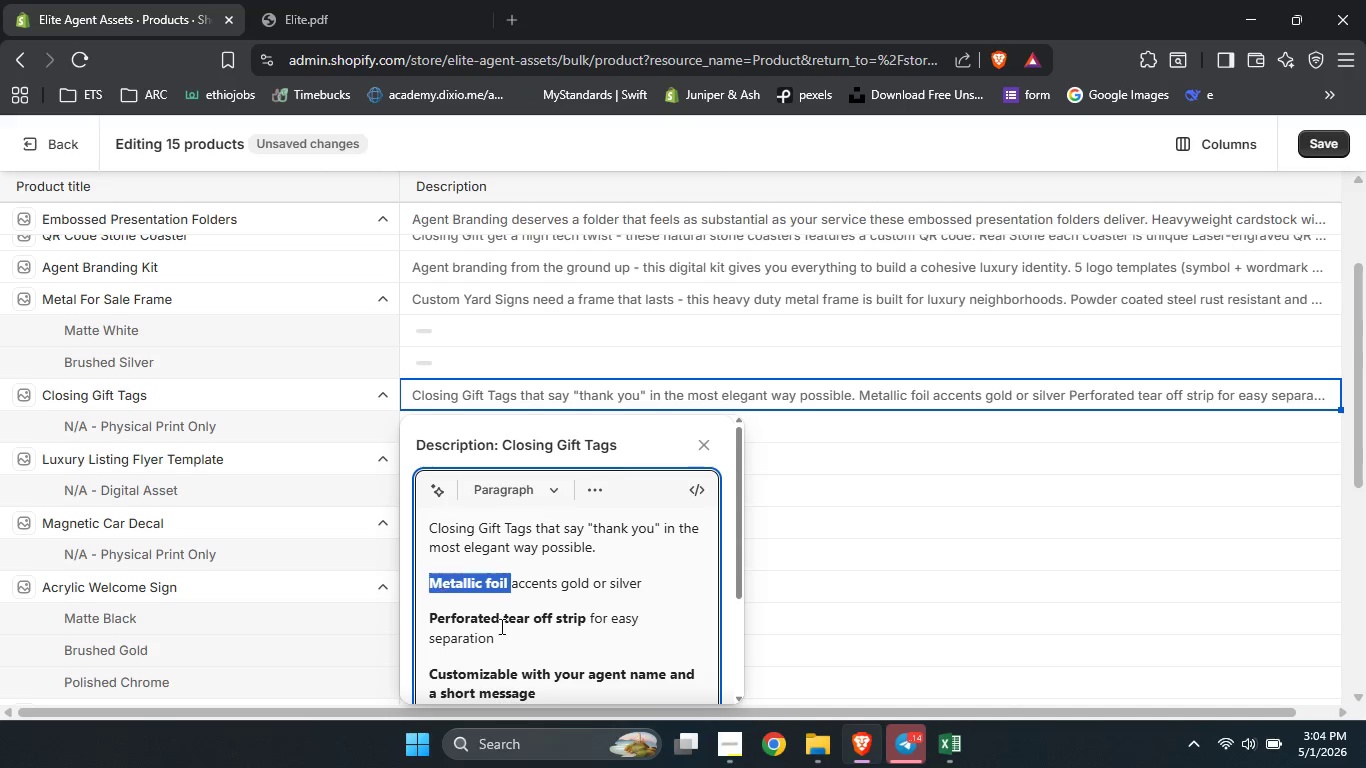 
left_click([541, 656])
 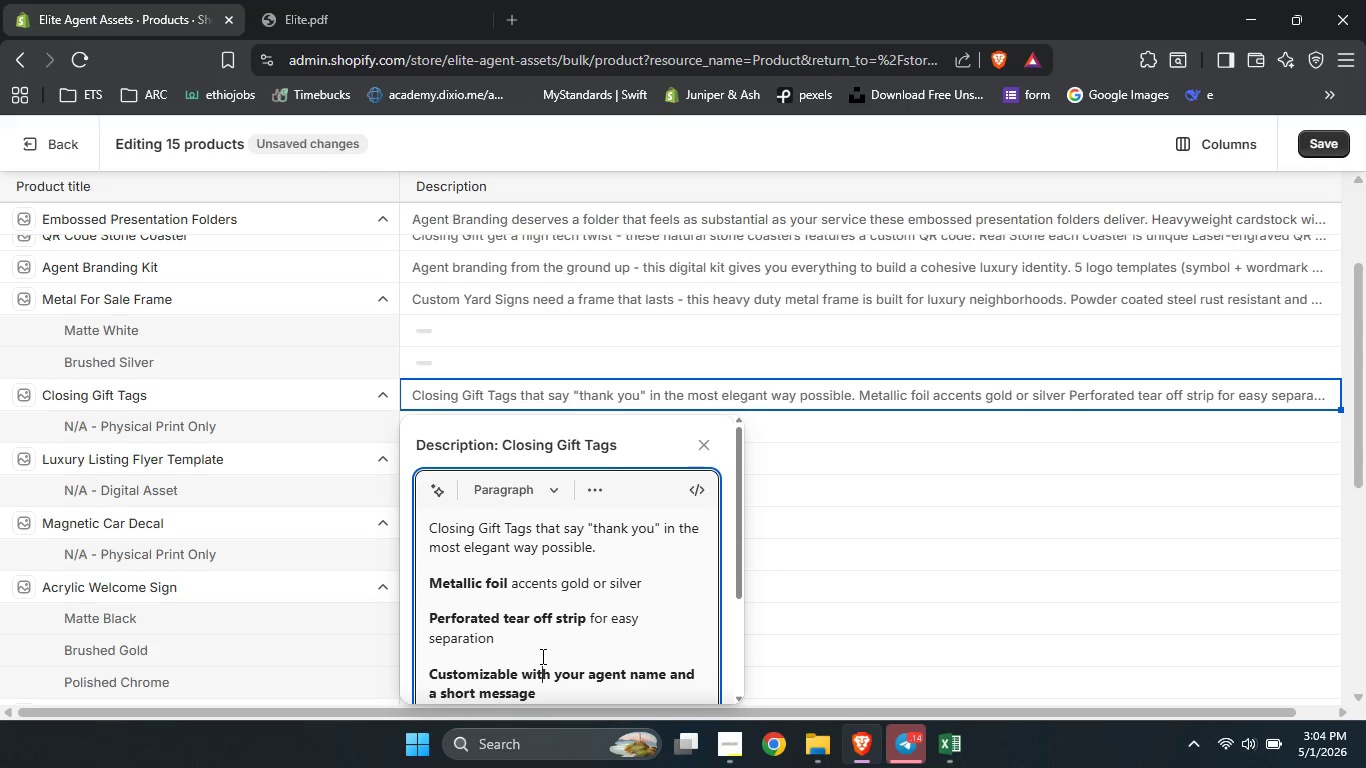 
scroll: coordinate [541, 656], scroll_direction: down, amount: 1.0
 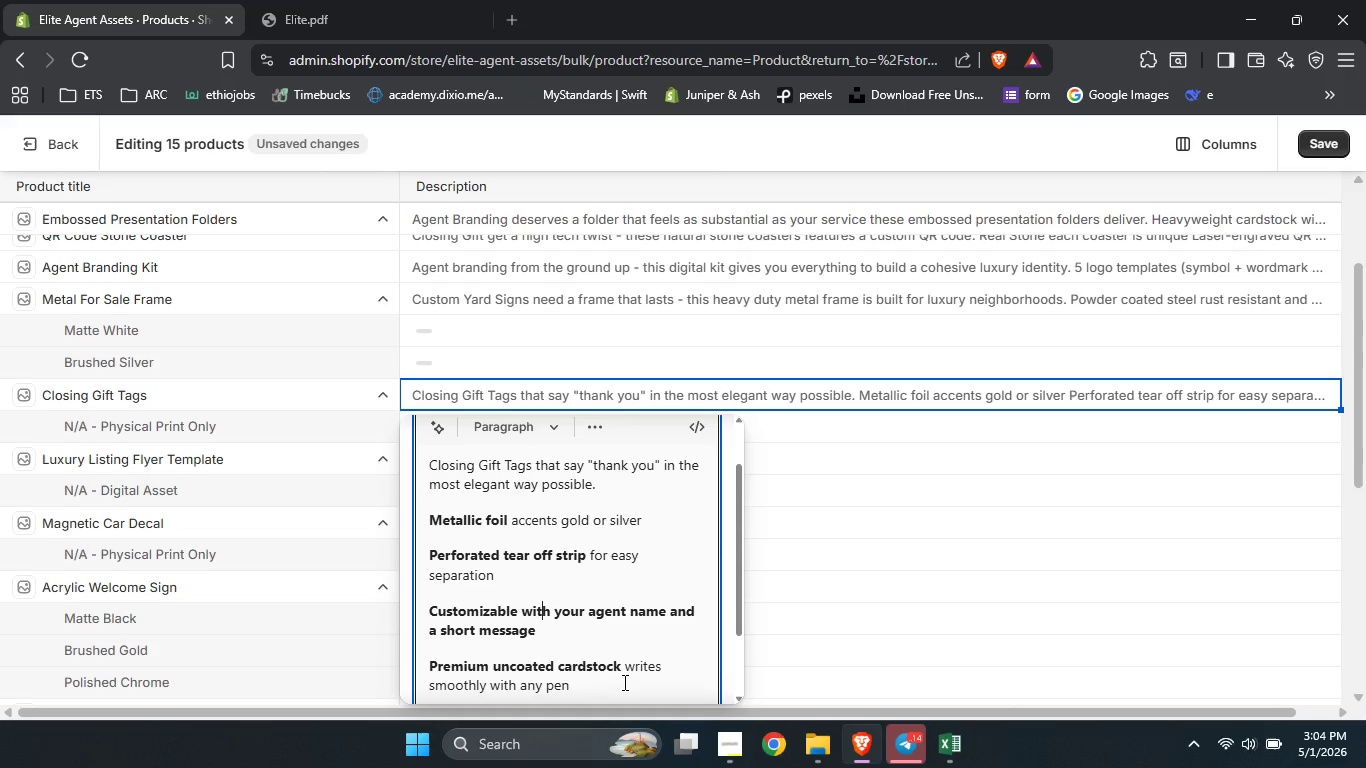 
left_click_drag(start_coordinate=[617, 682], to_coordinate=[409, 572])
 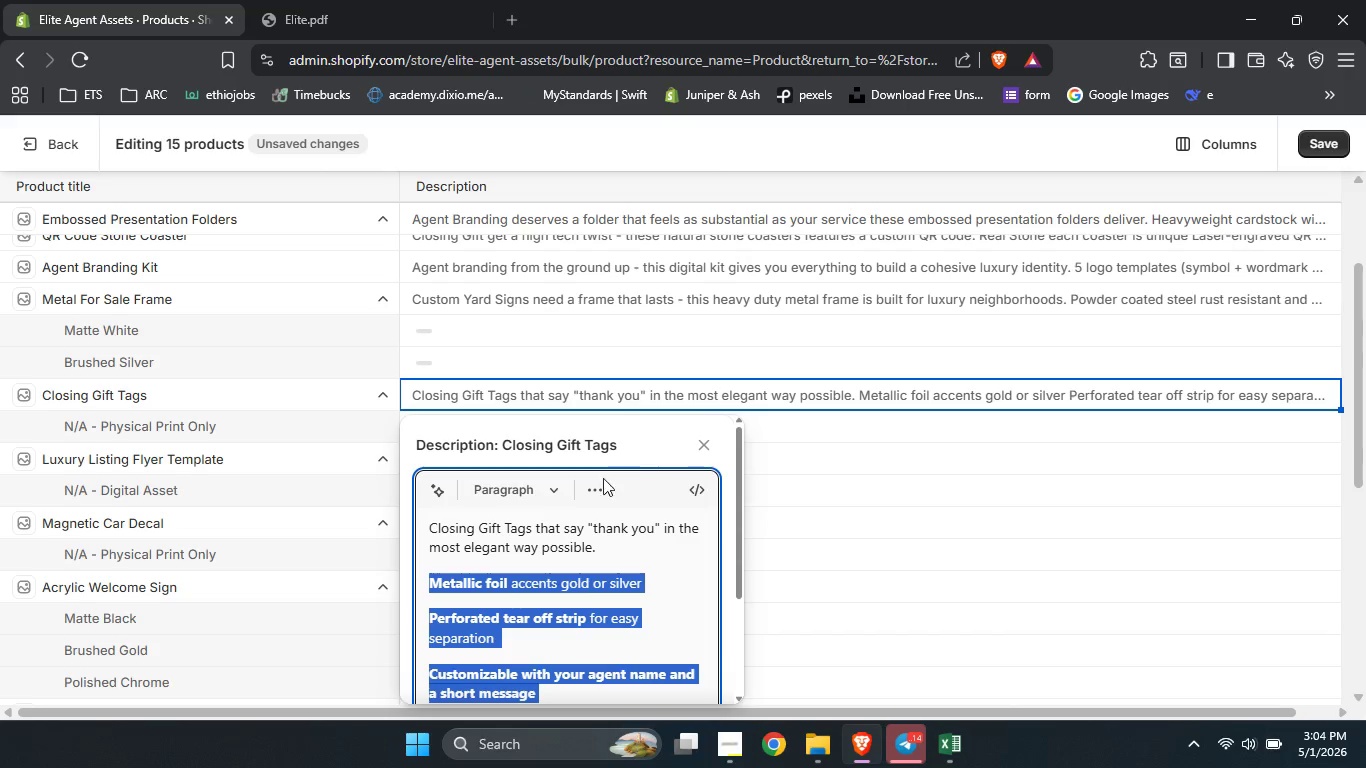 
left_click([593, 499])
 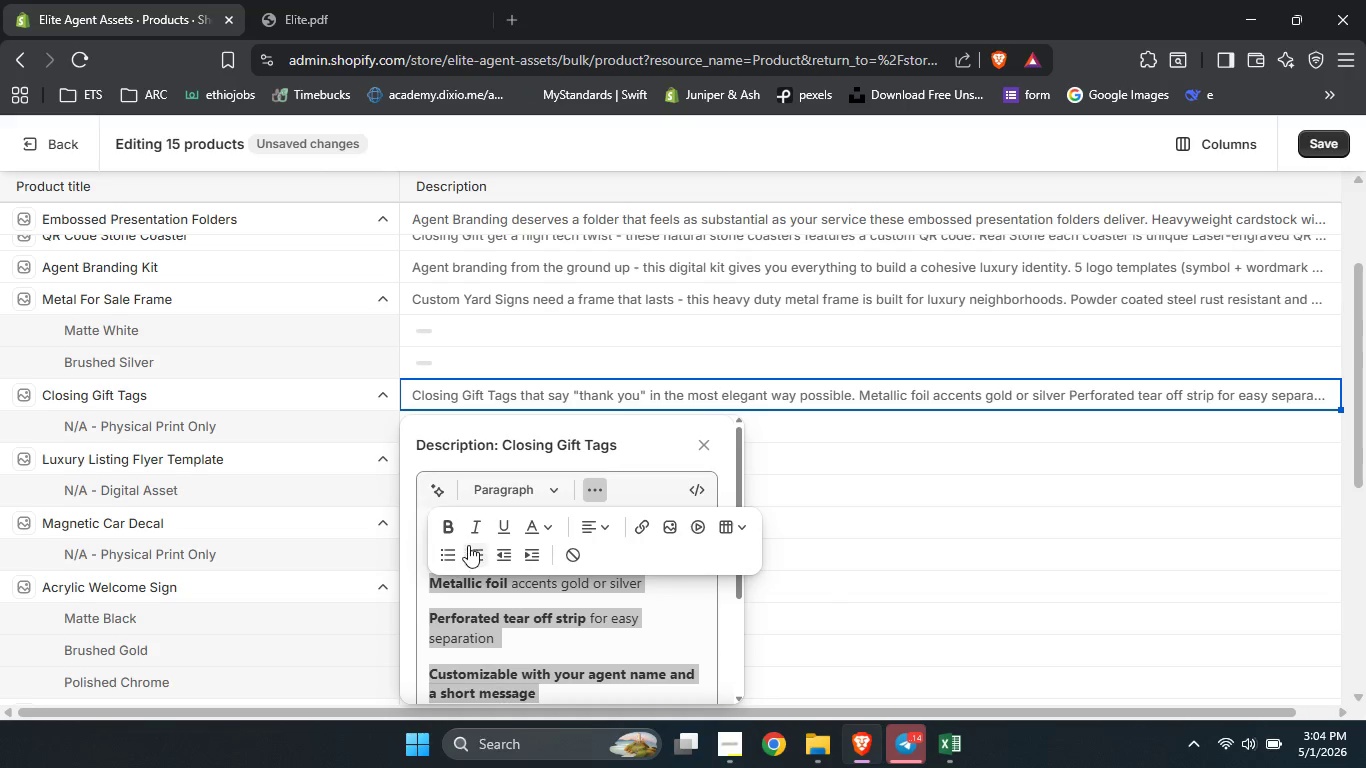 
left_click([450, 558])
 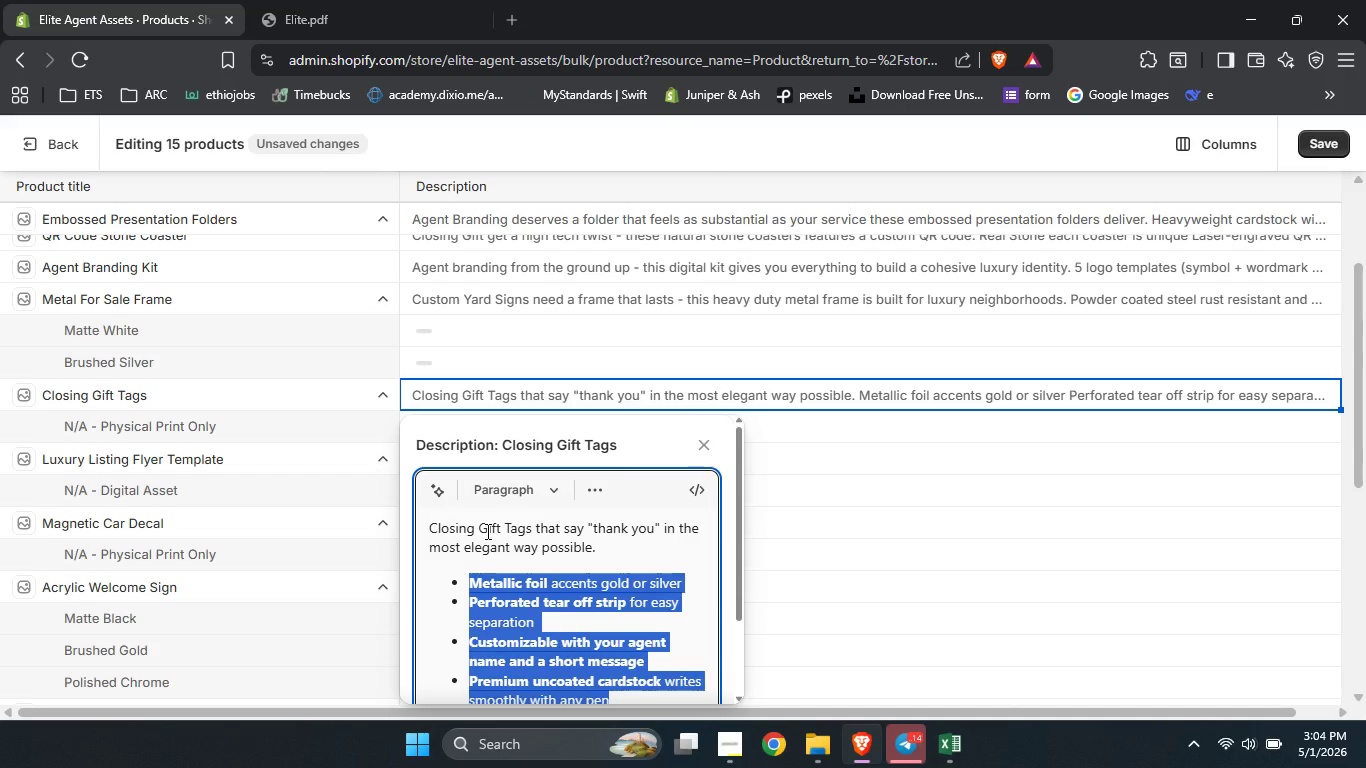 
wait(6.97)
 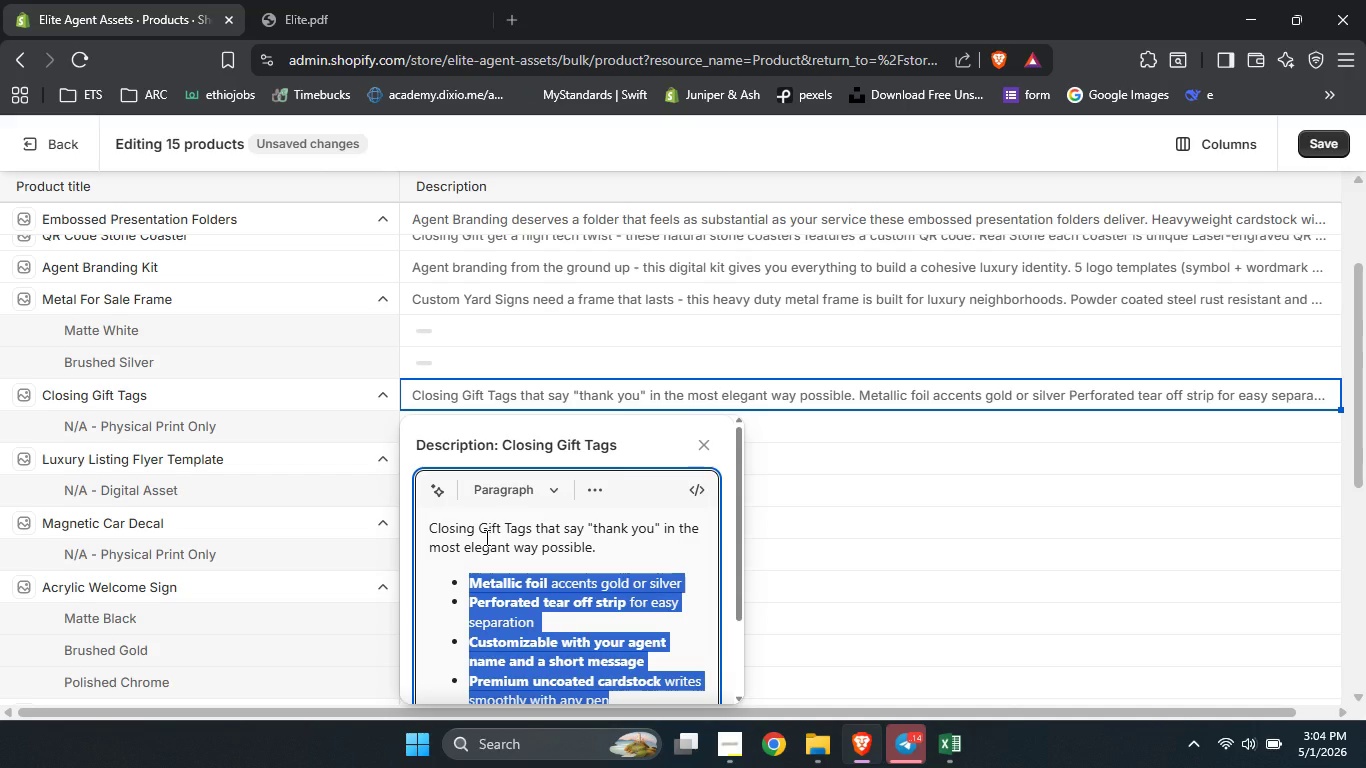 
left_click_drag(start_coordinate=[530, 528], to_coordinate=[412, 523])
 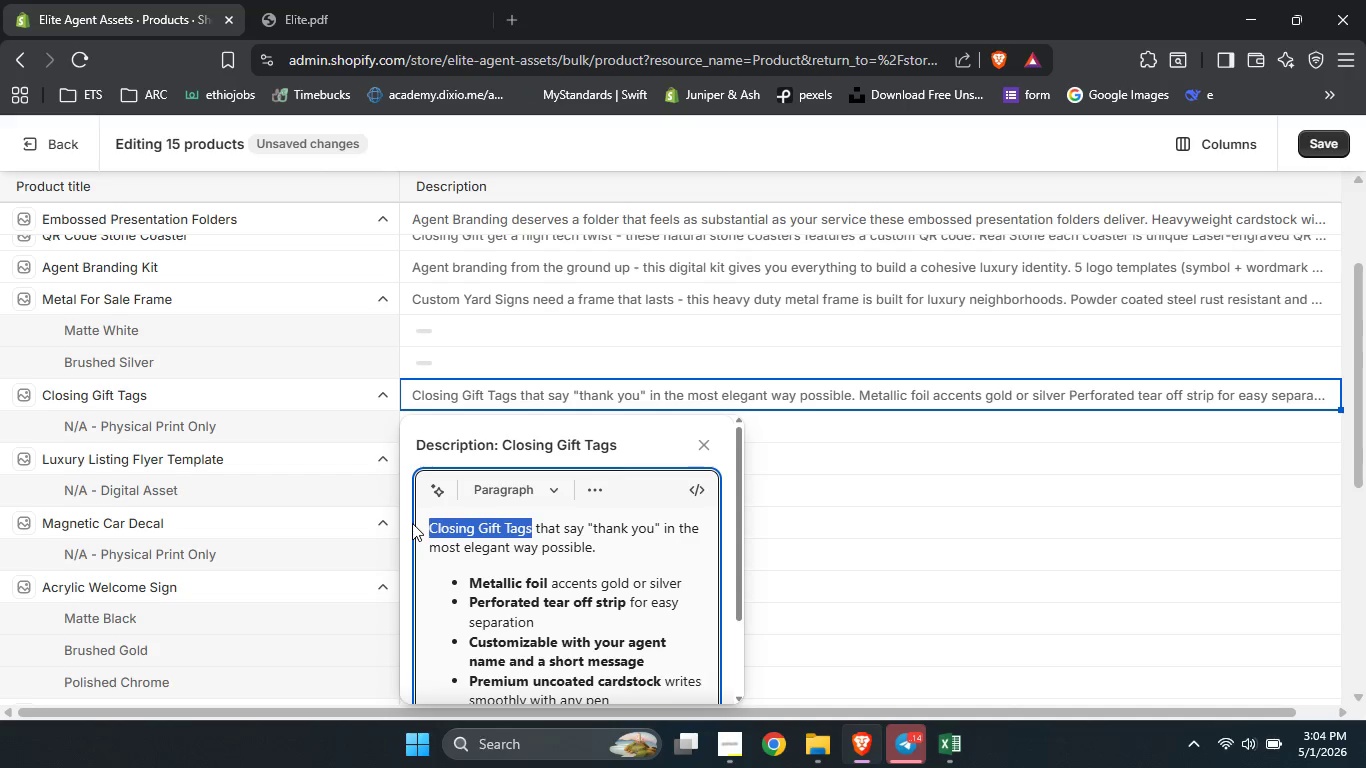 
key(Control+B)
 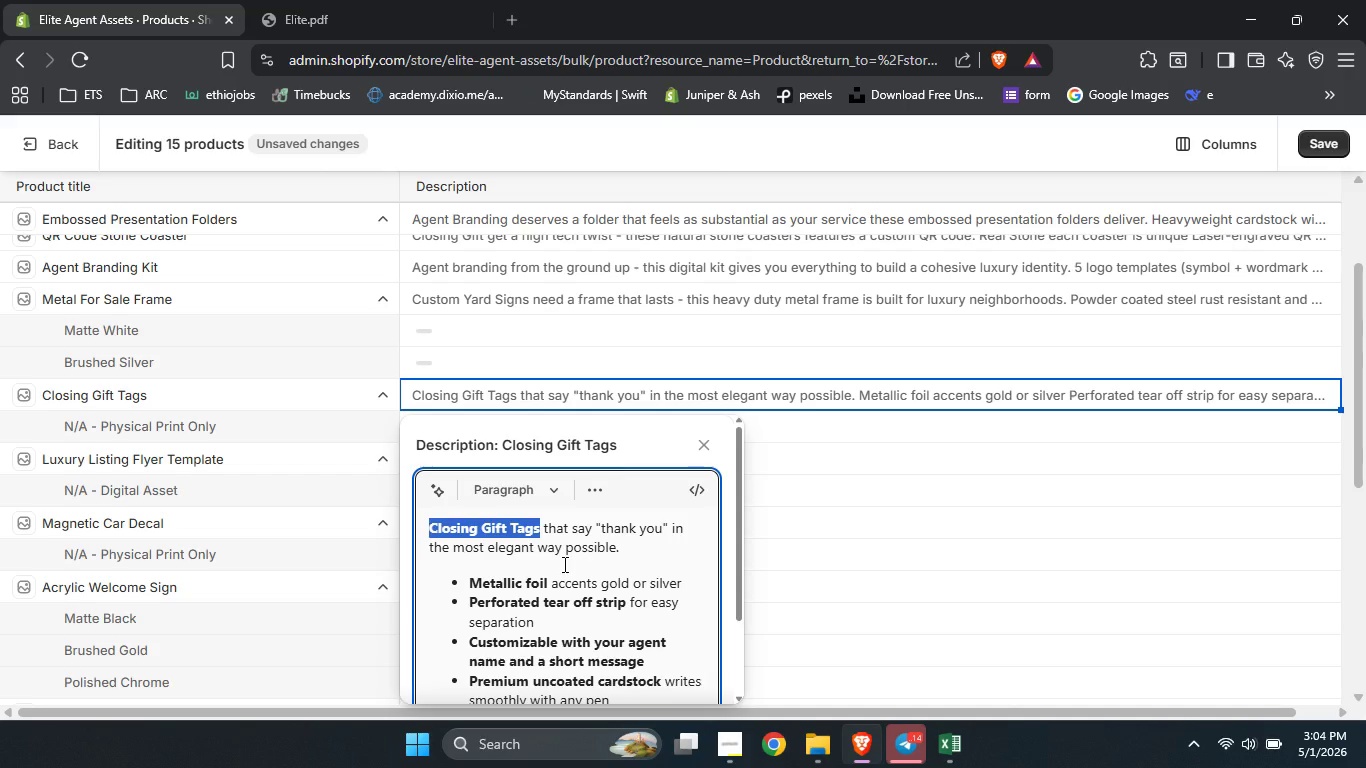 
left_click([563, 564])
 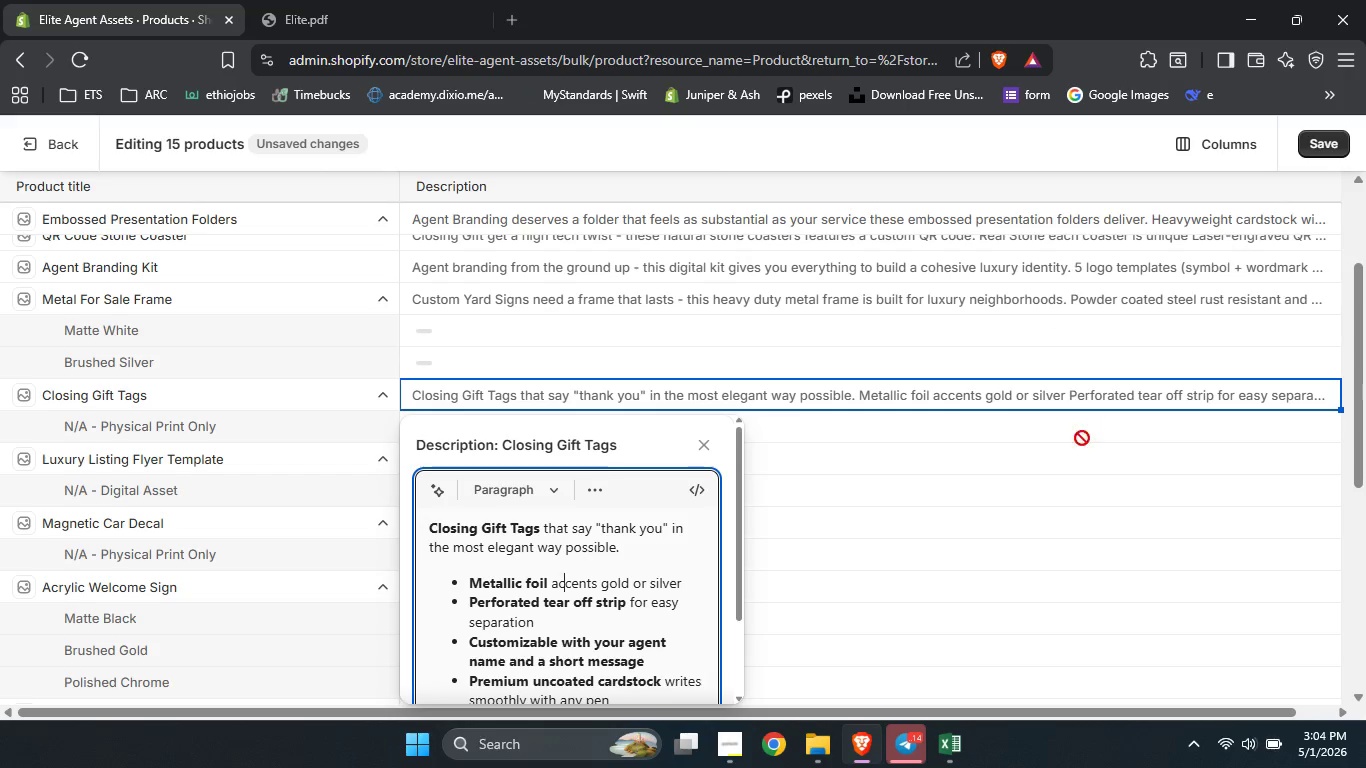 